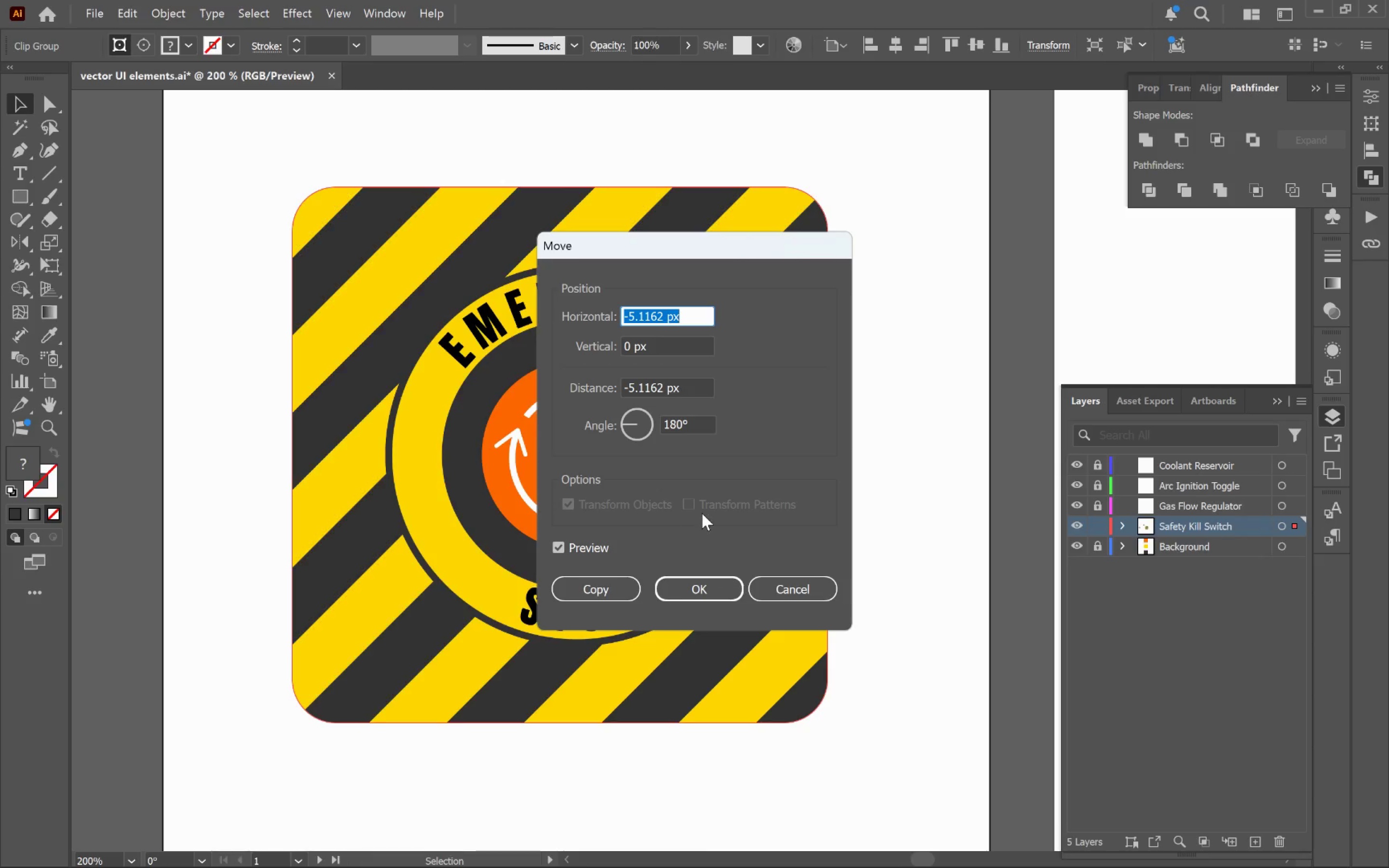 
left_click([787, 596])
 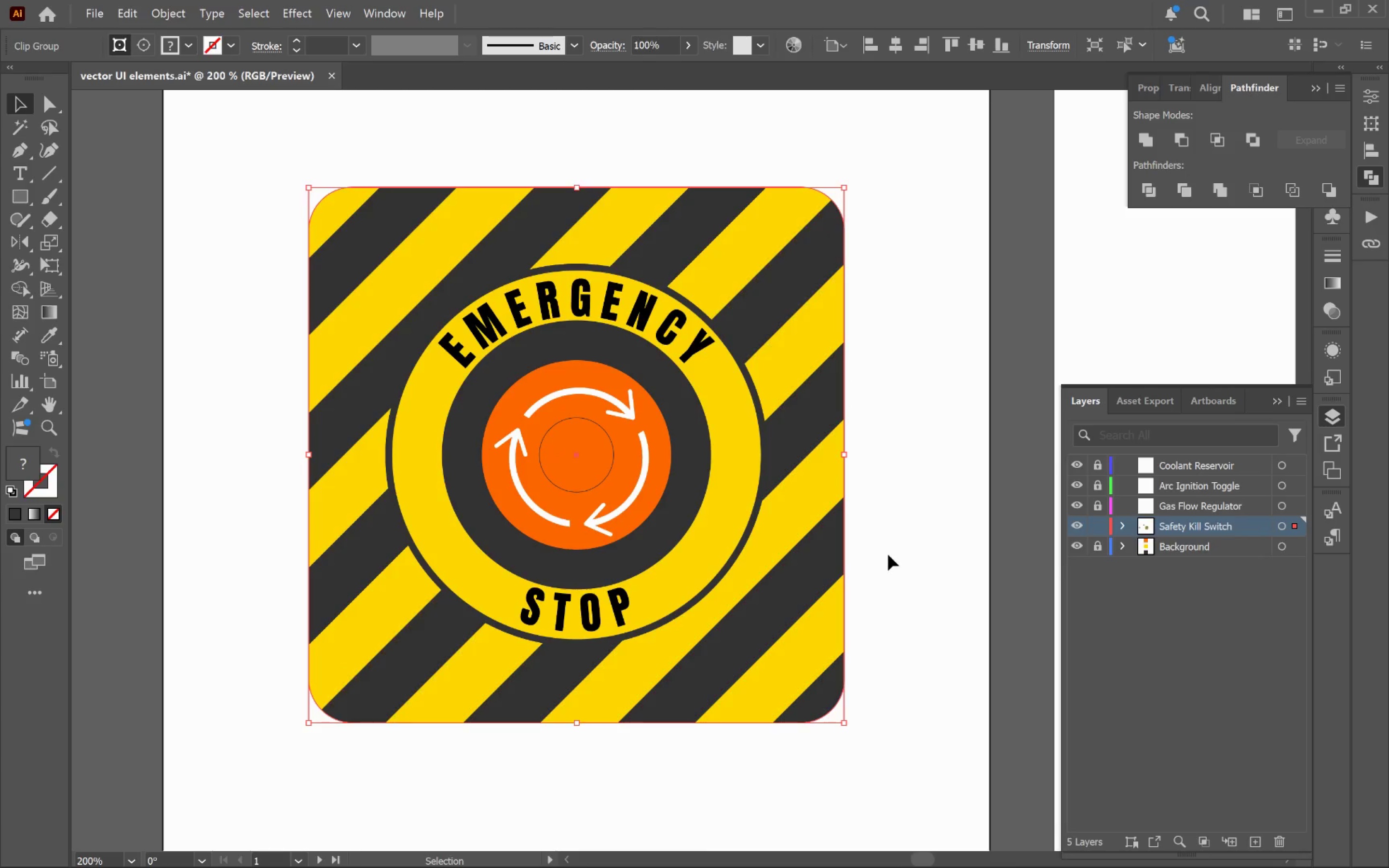 
key(Control+Z)
 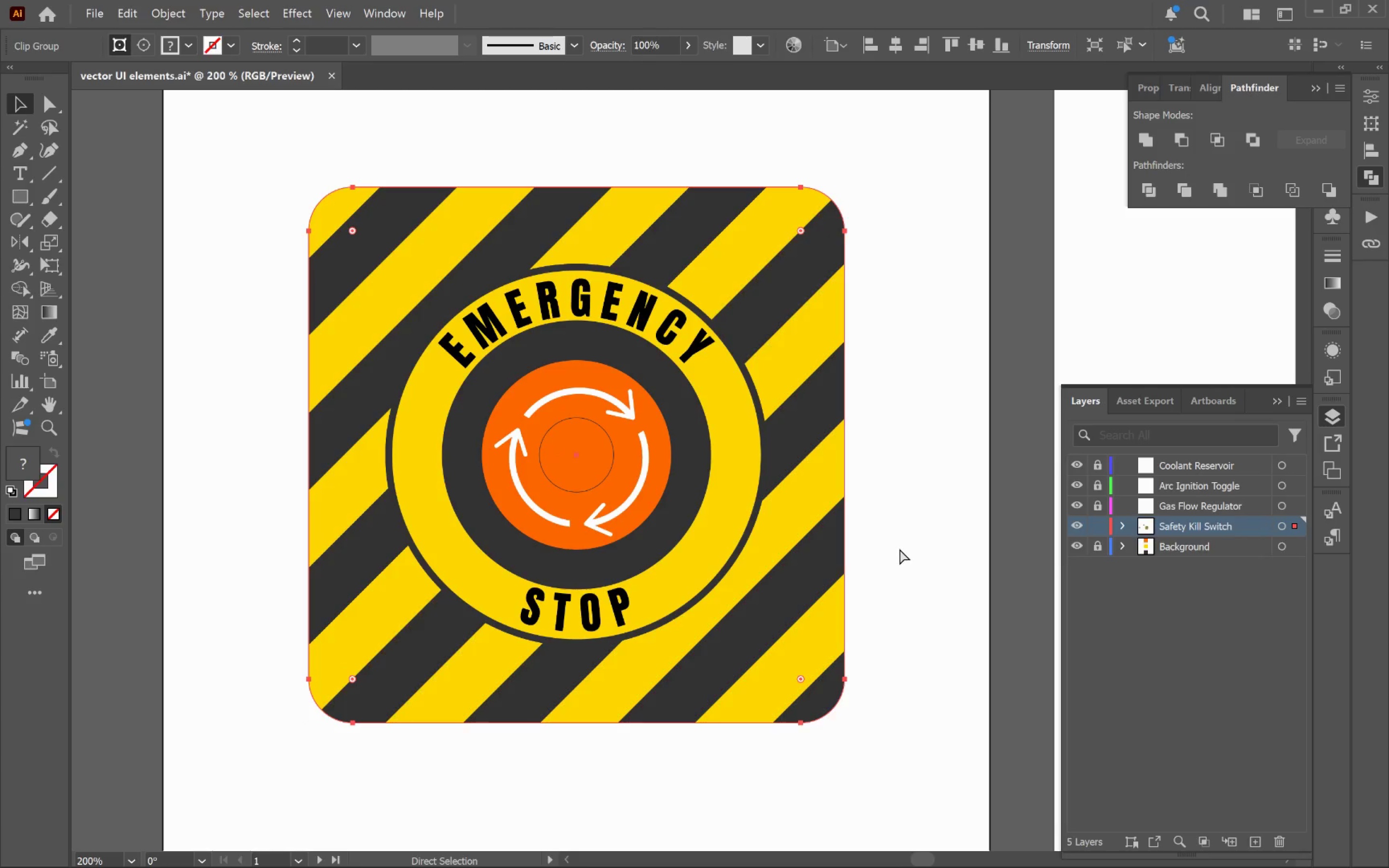 
key(Control+Shift+Z)
 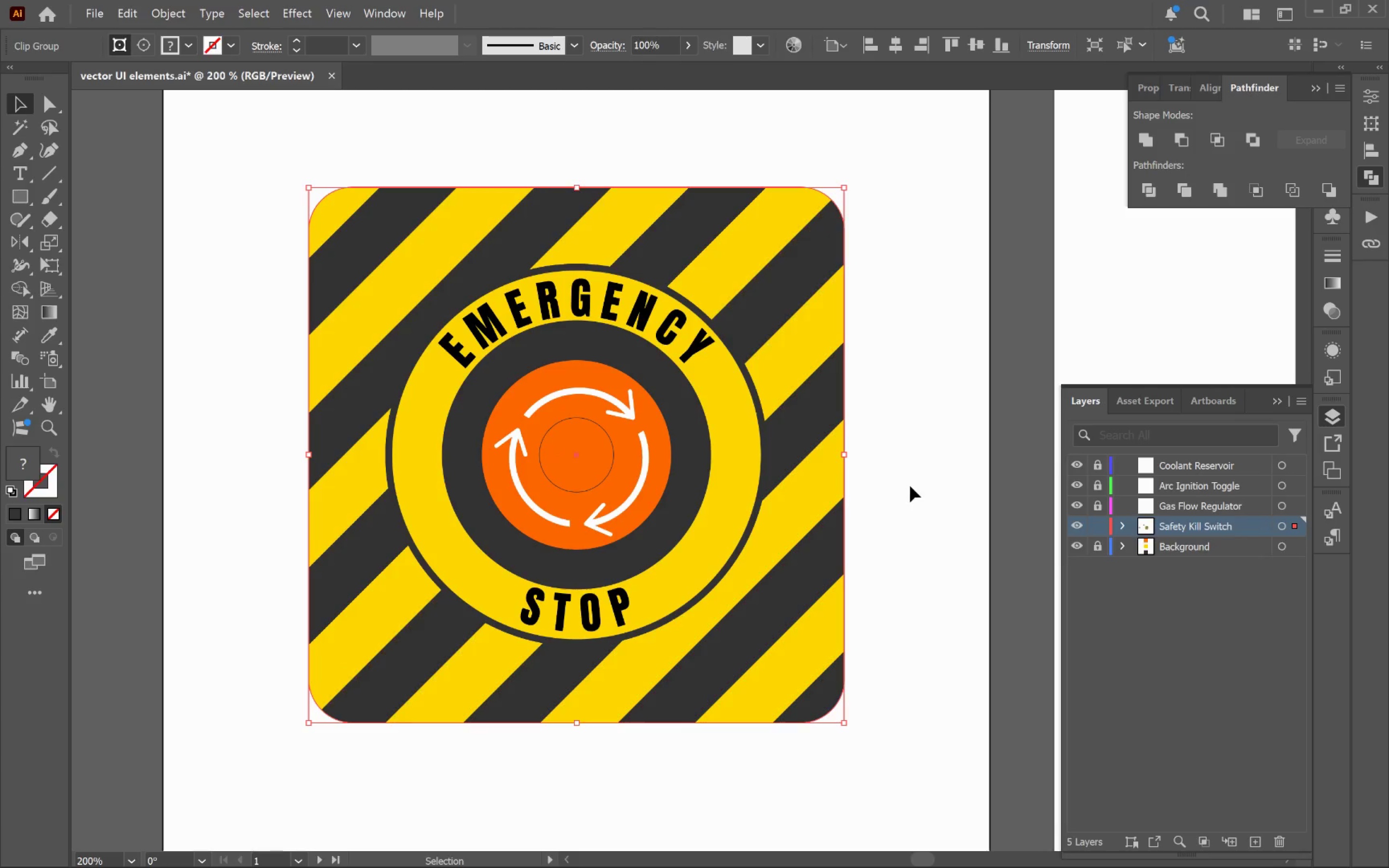 
left_click([910, 482])
 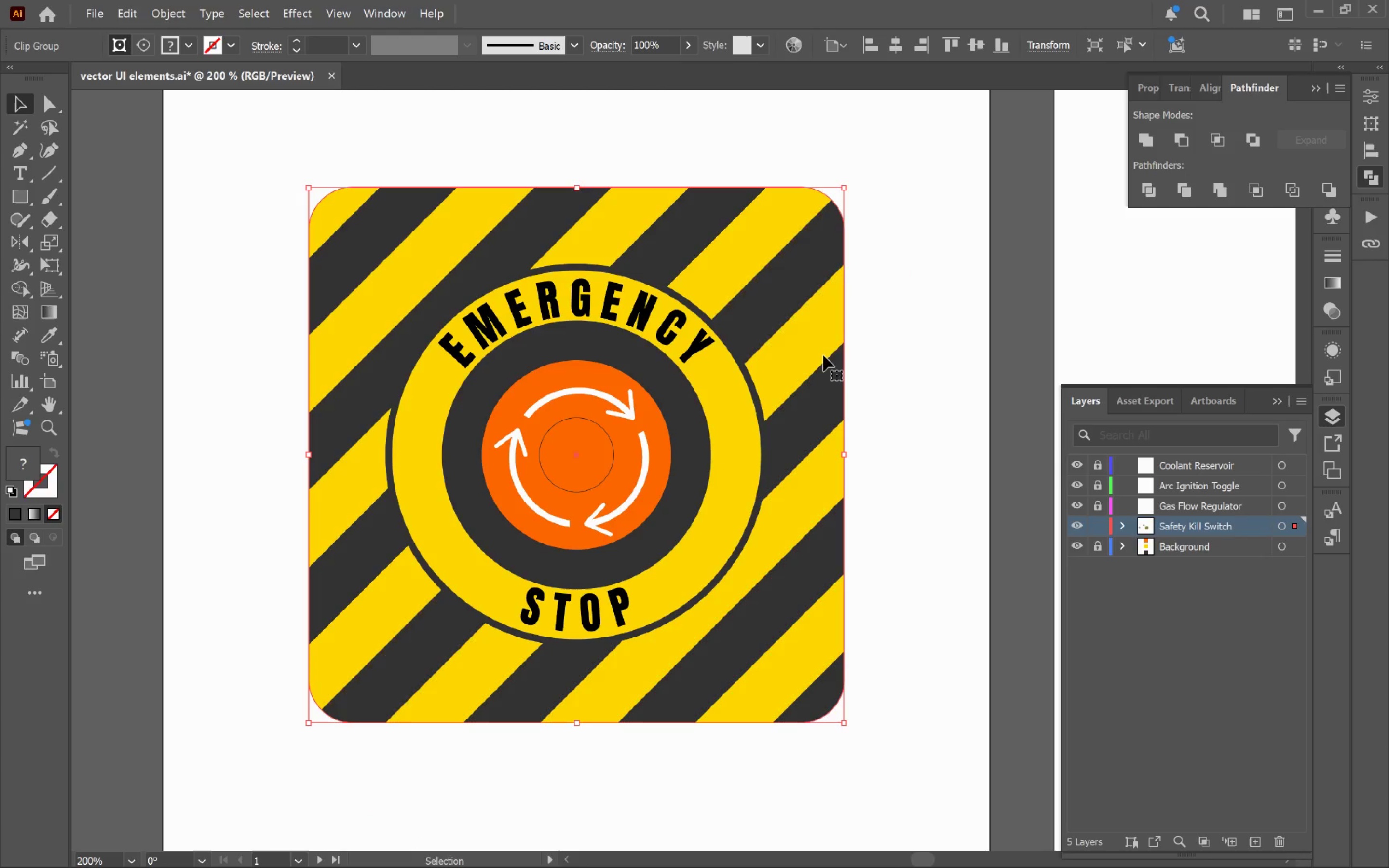 
wait(6.23)
 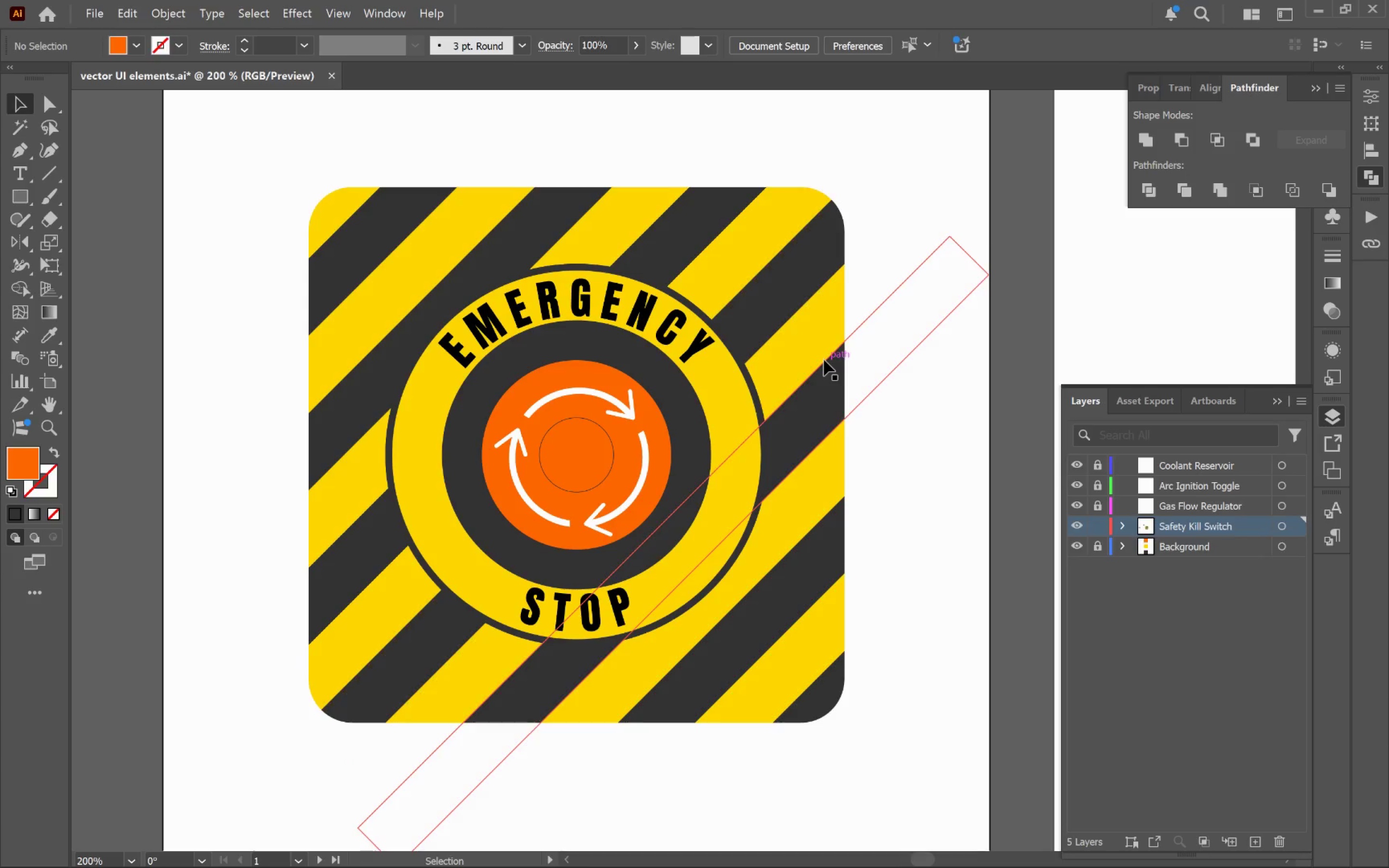 
hold_key(key=AltLeft, duration=0.73)
 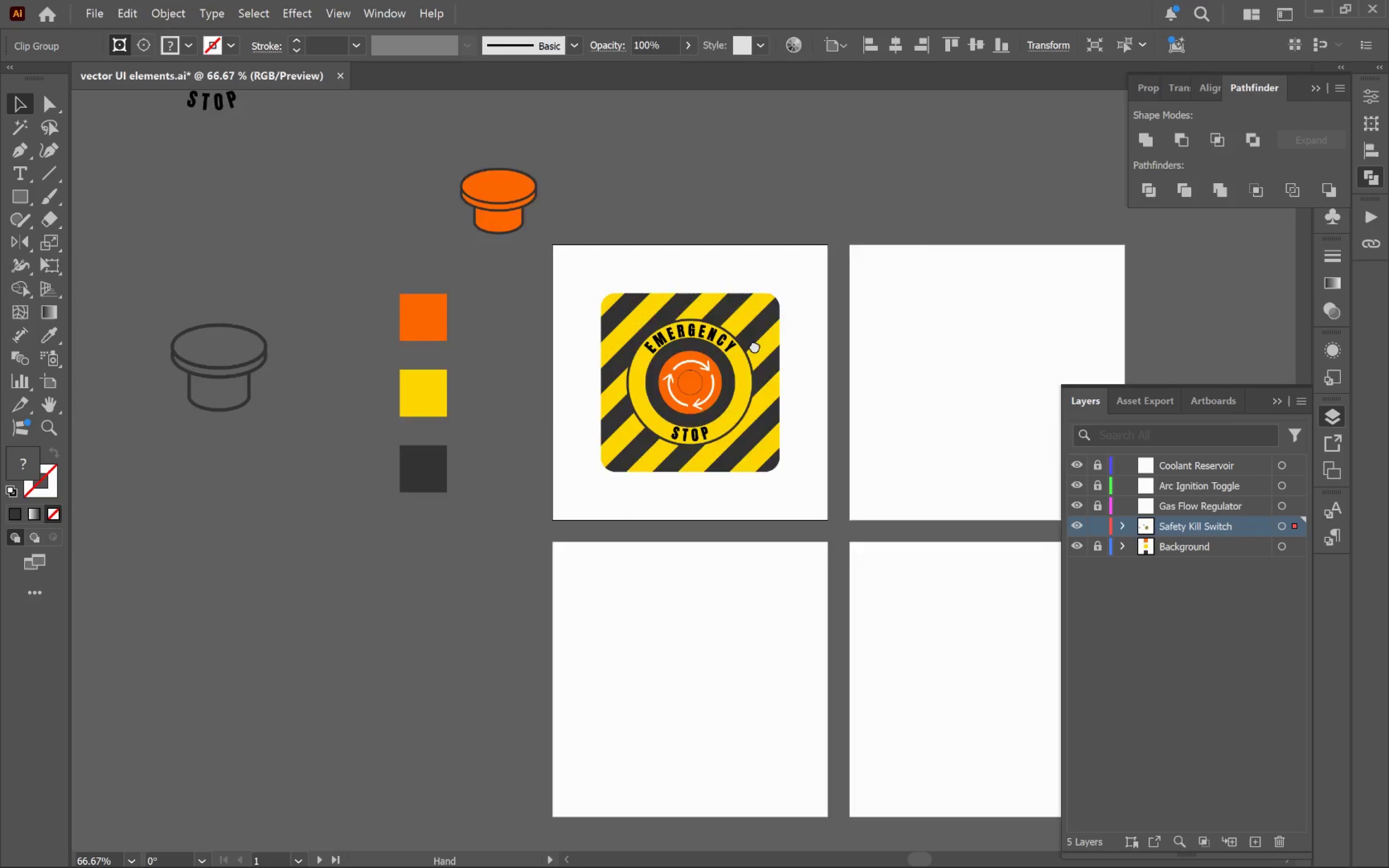 
hold_key(key=Space, duration=0.58)
 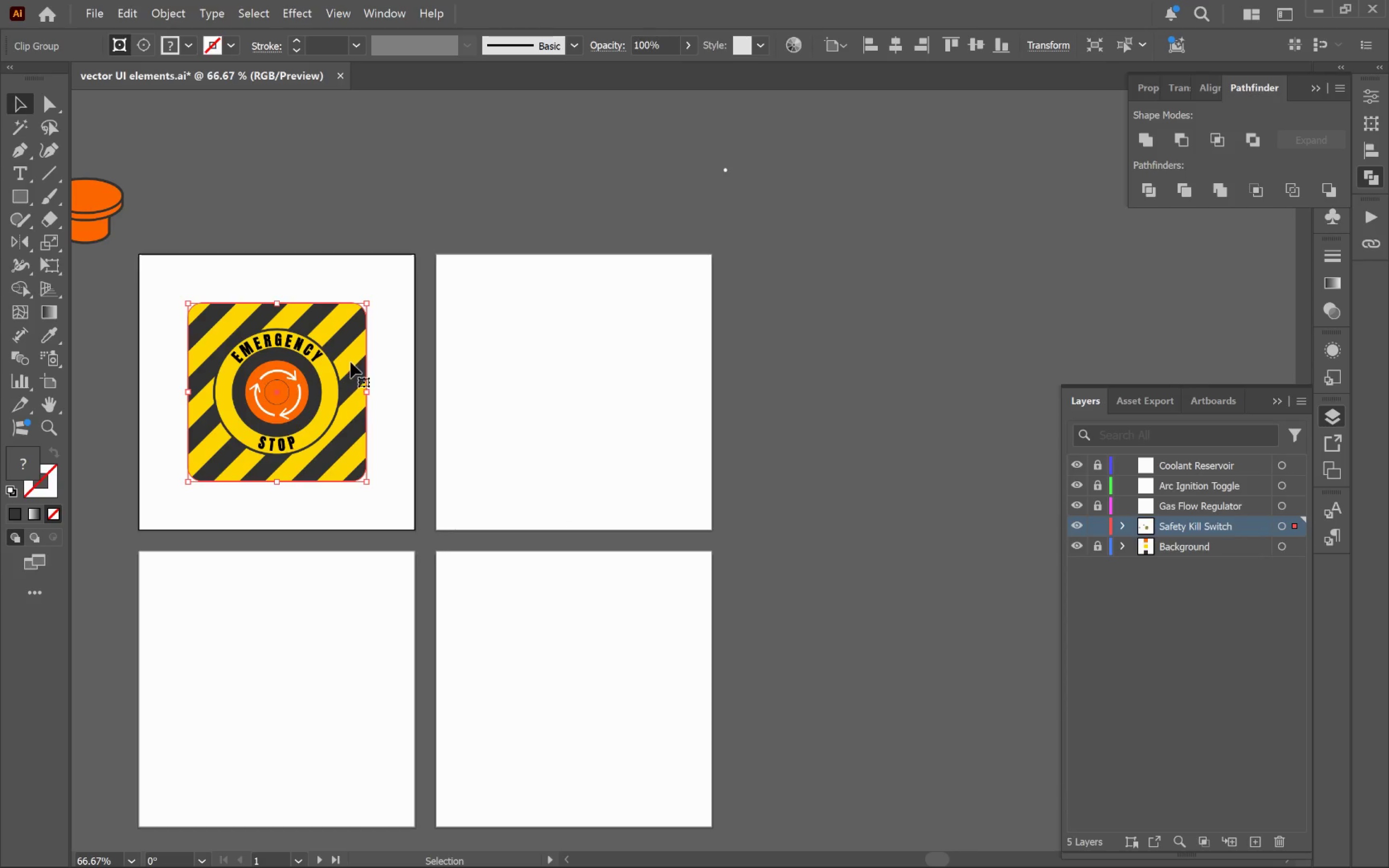 
scroll: coordinate [813, 348], scroll_direction: down, amount: 3.0
 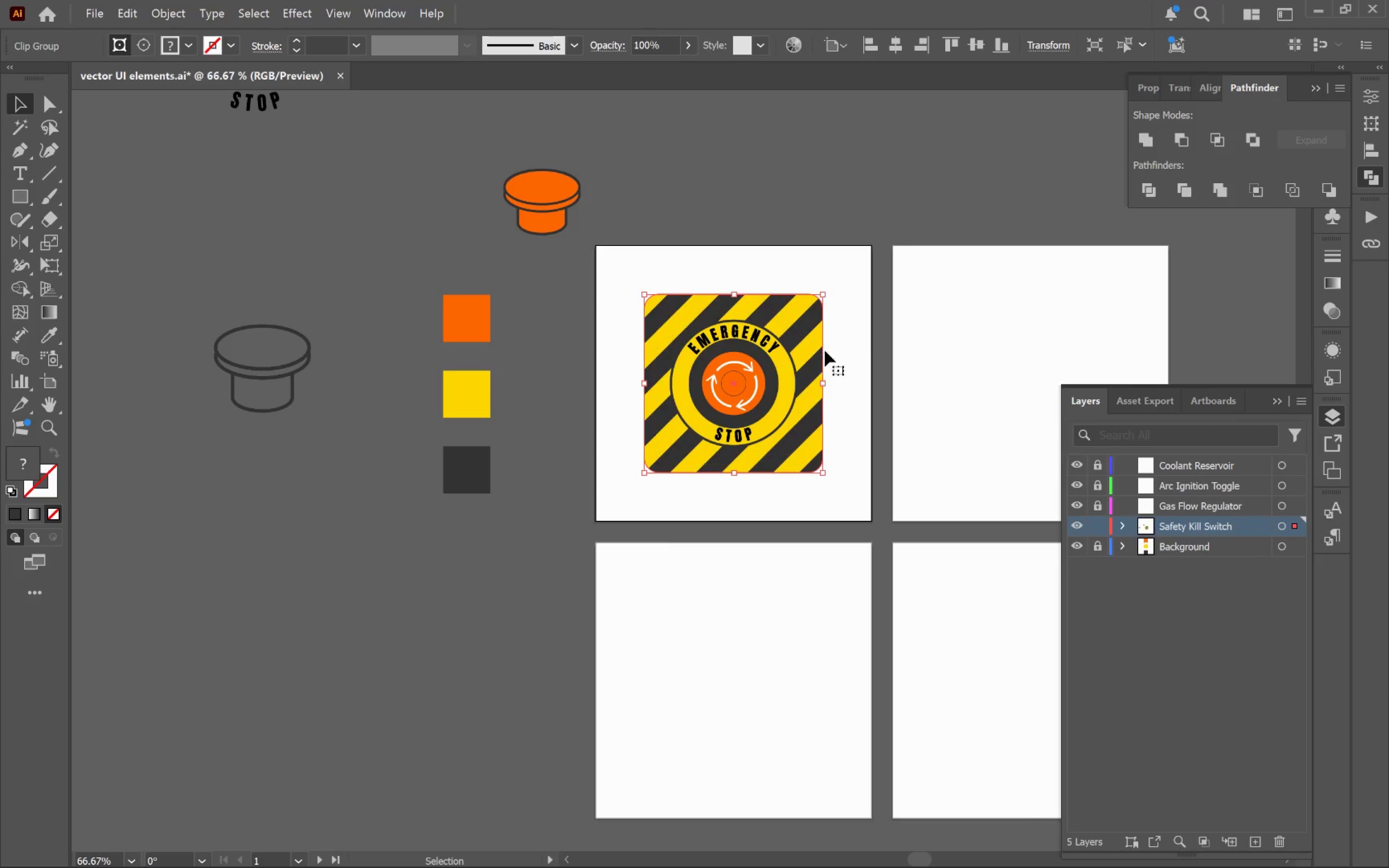 
left_click_drag(start_coordinate=[852, 350], to_coordinate=[395, 358])
 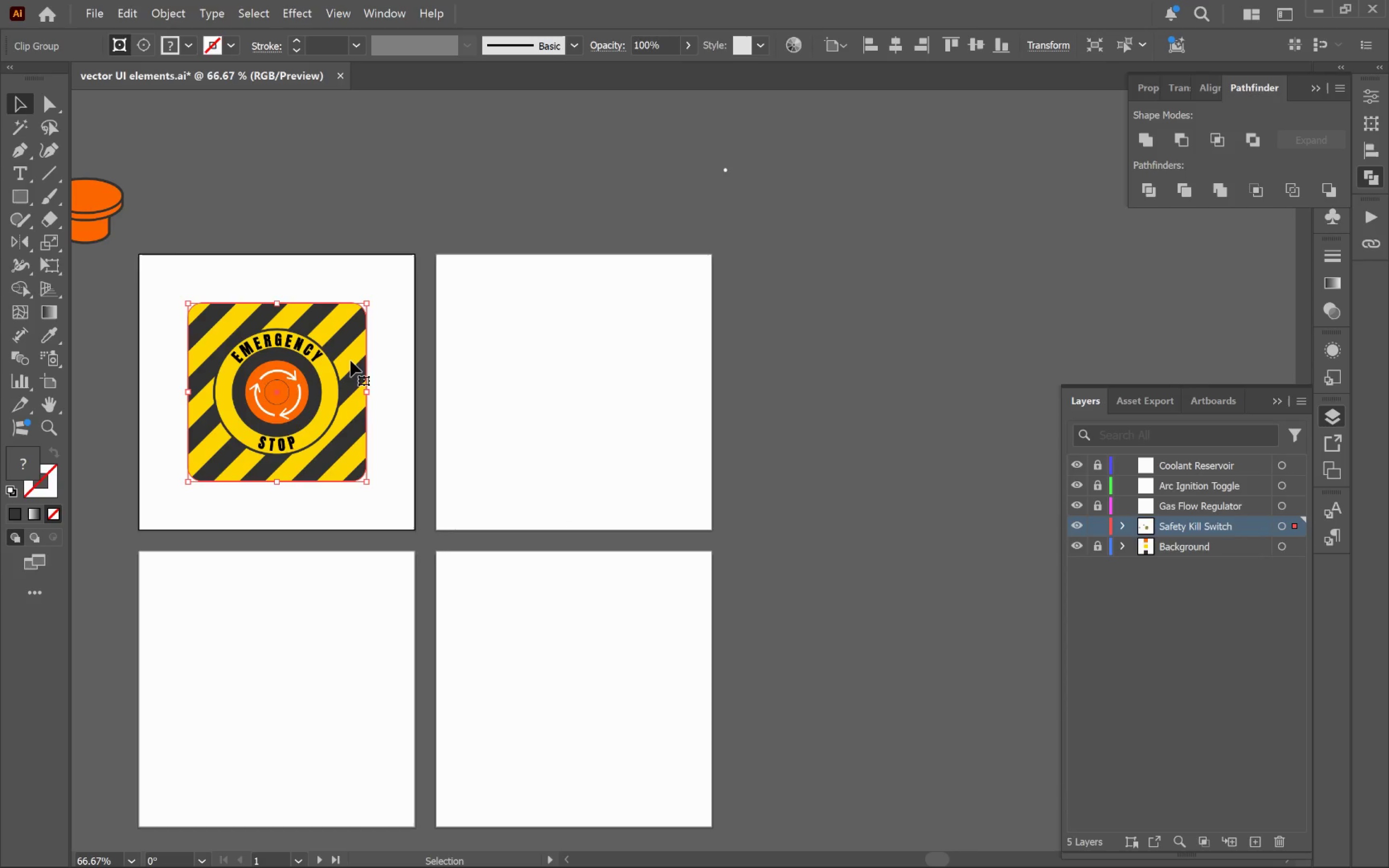 
left_click_drag(start_coordinate=[352, 362], to_coordinate=[642, 367])
 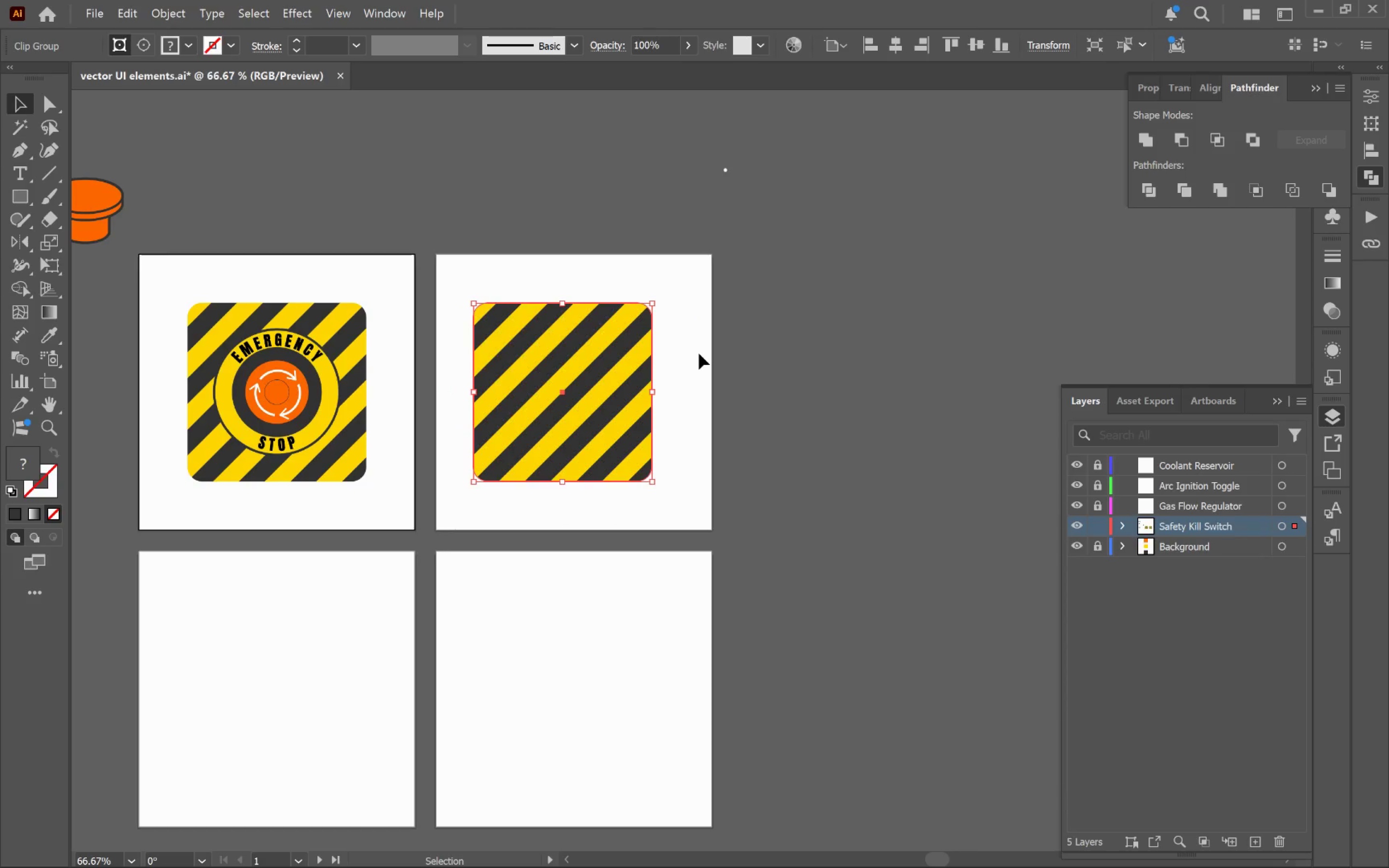 
hold_key(key=AltLeft, duration=0.98)
 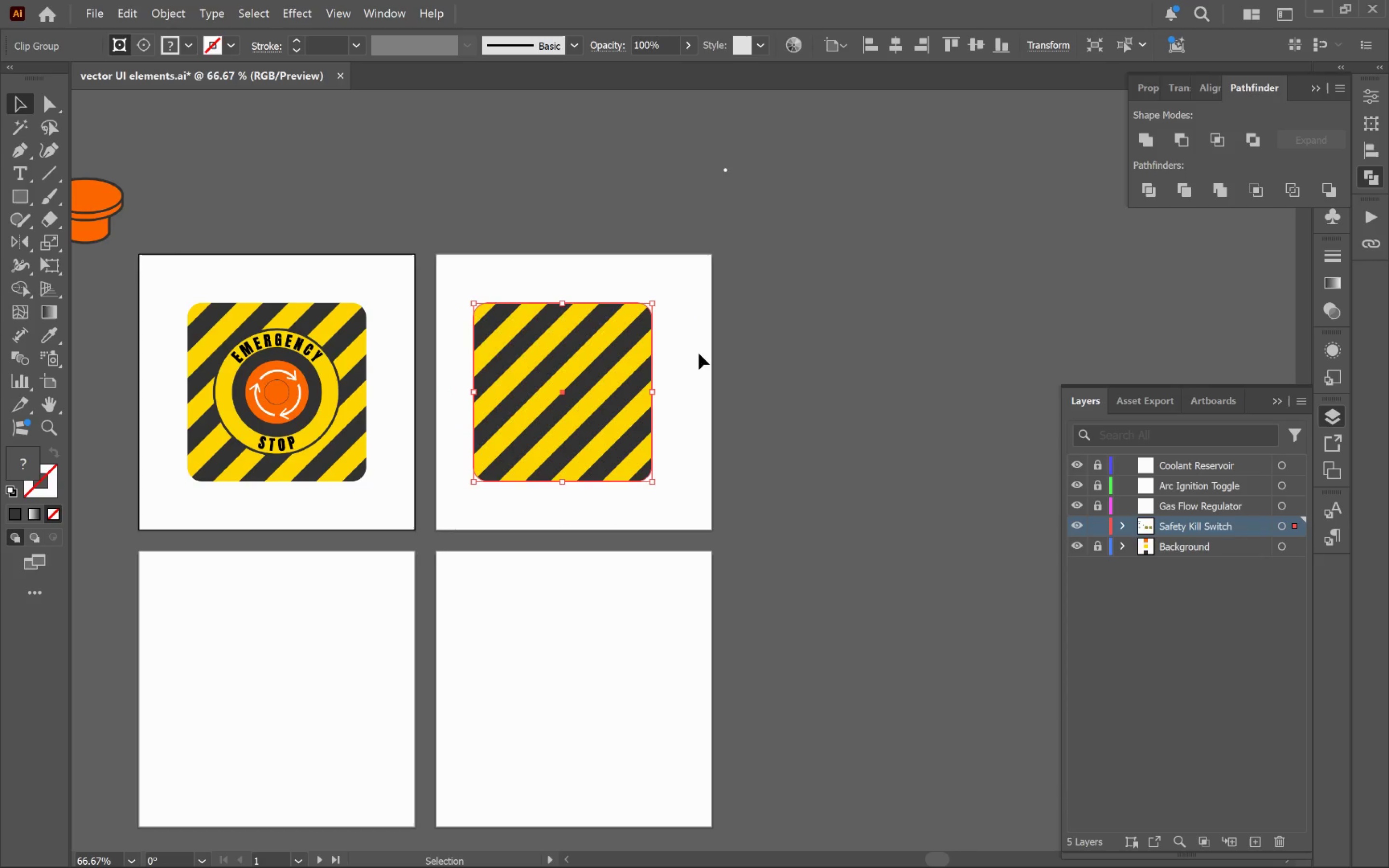 
hold_key(key=ShiftLeft, duration=0.81)
 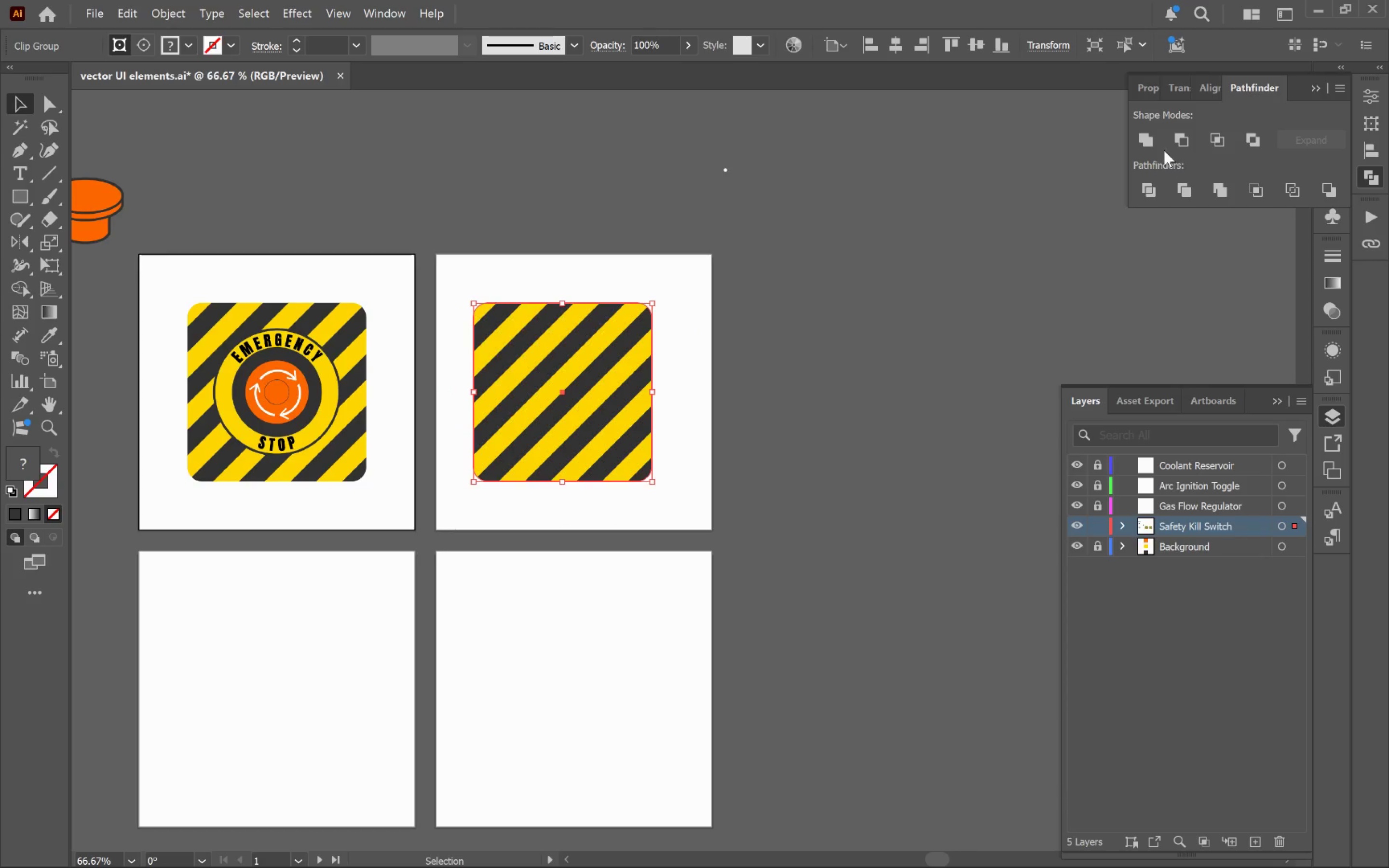 
left_click([1146, 143])
 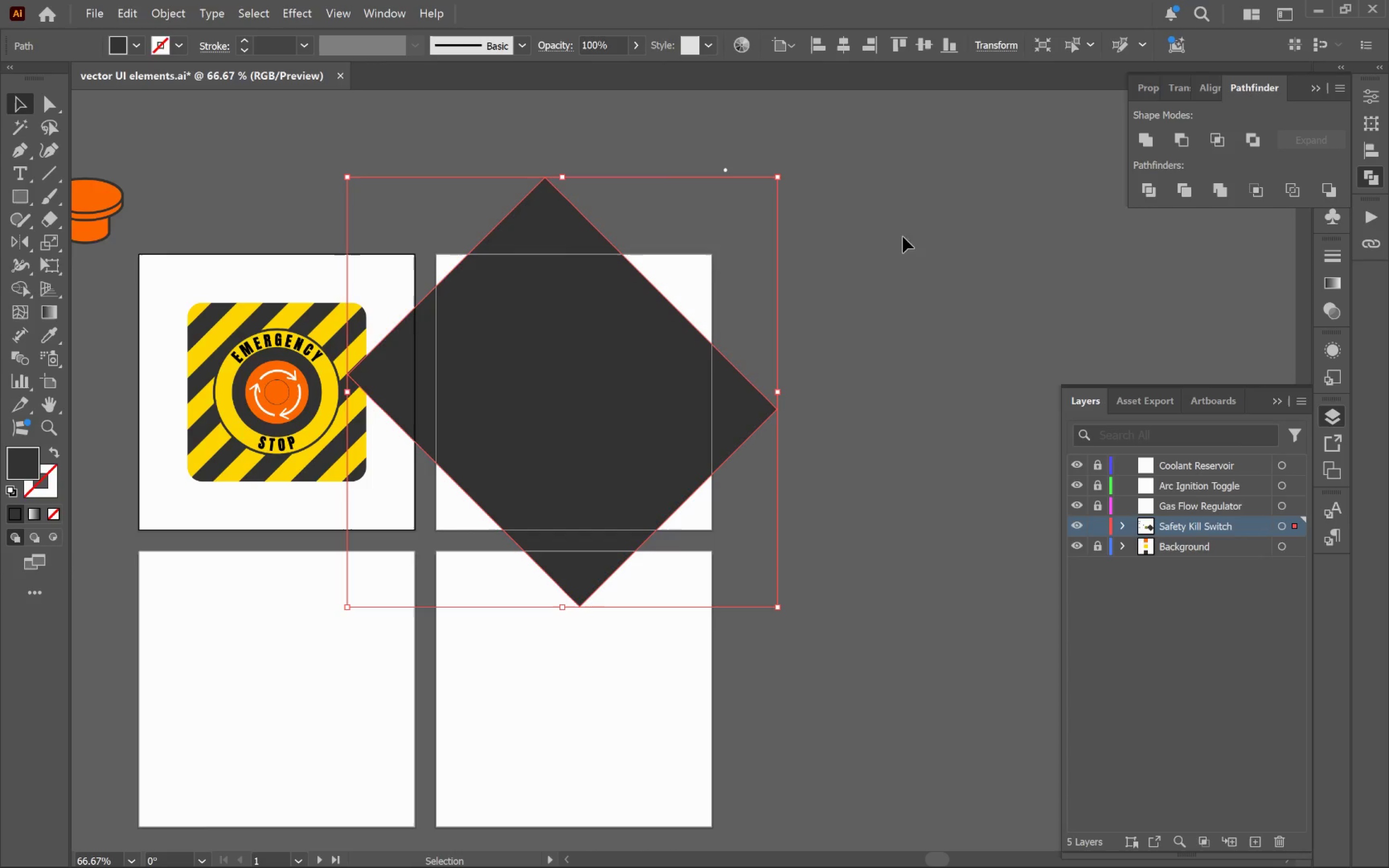 
key(Control+Z)
 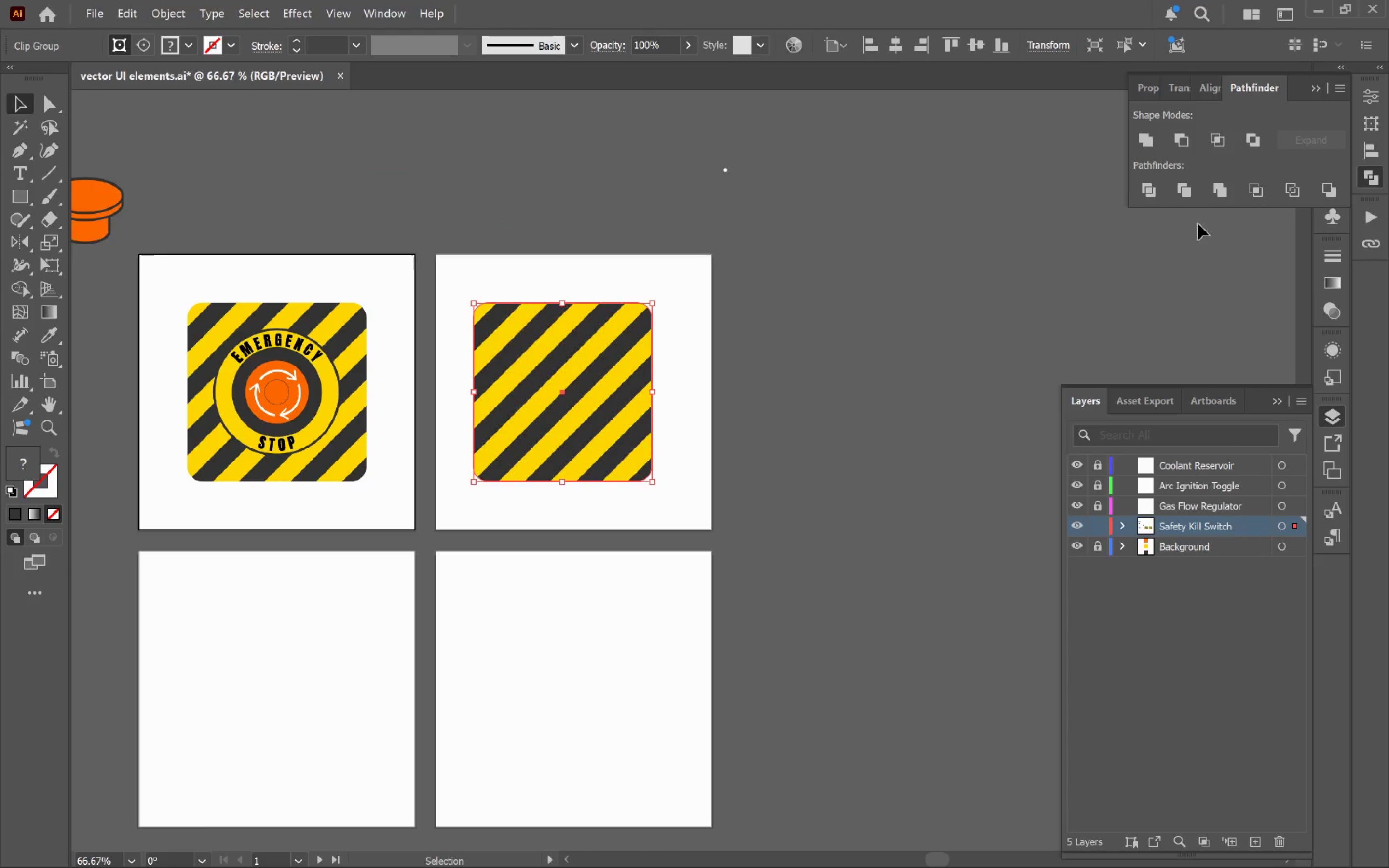 
left_click([1152, 195])
 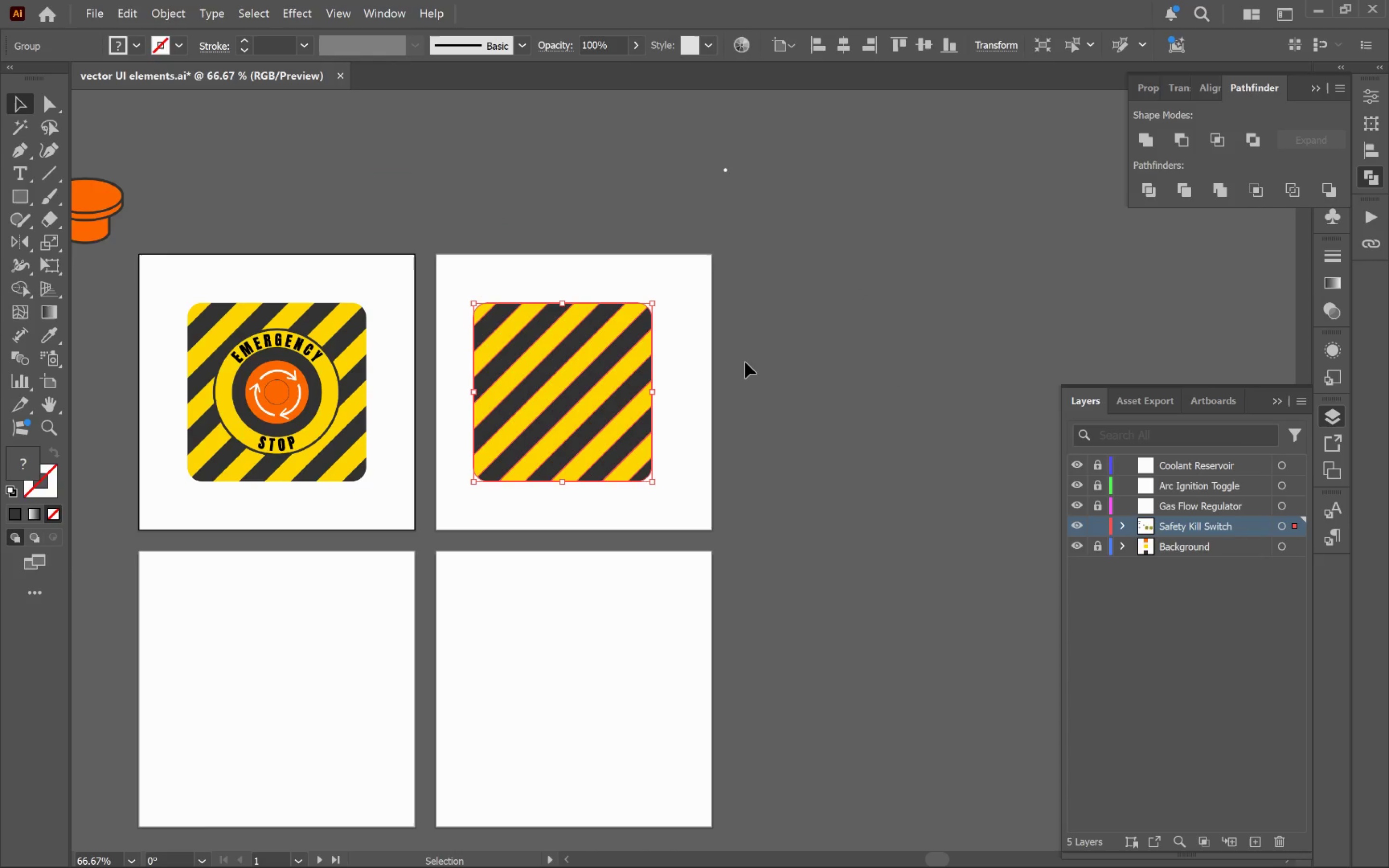 
left_click([746, 359])
 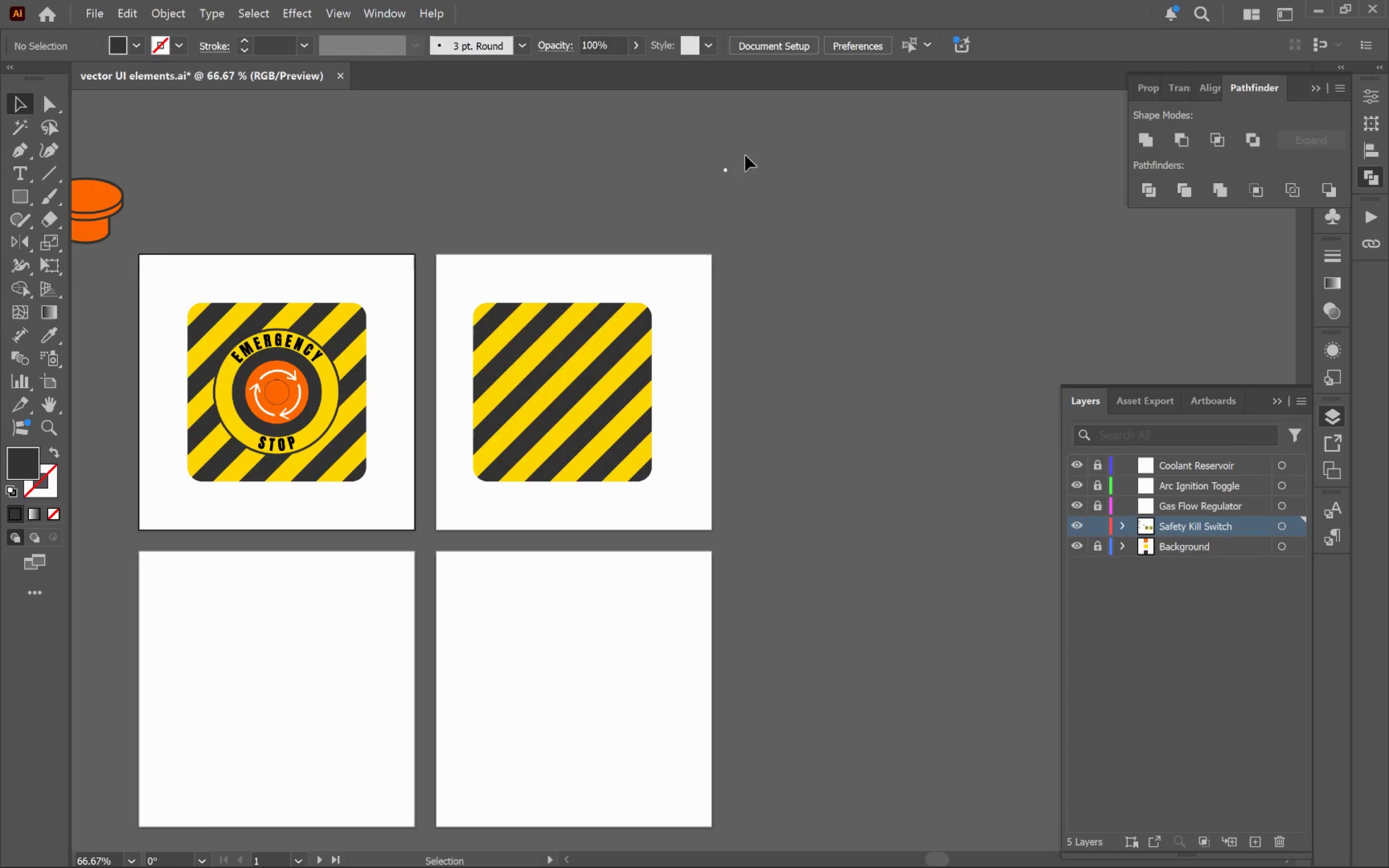 
left_click_drag(start_coordinate=[699, 152], to_coordinate=[764, 210])
 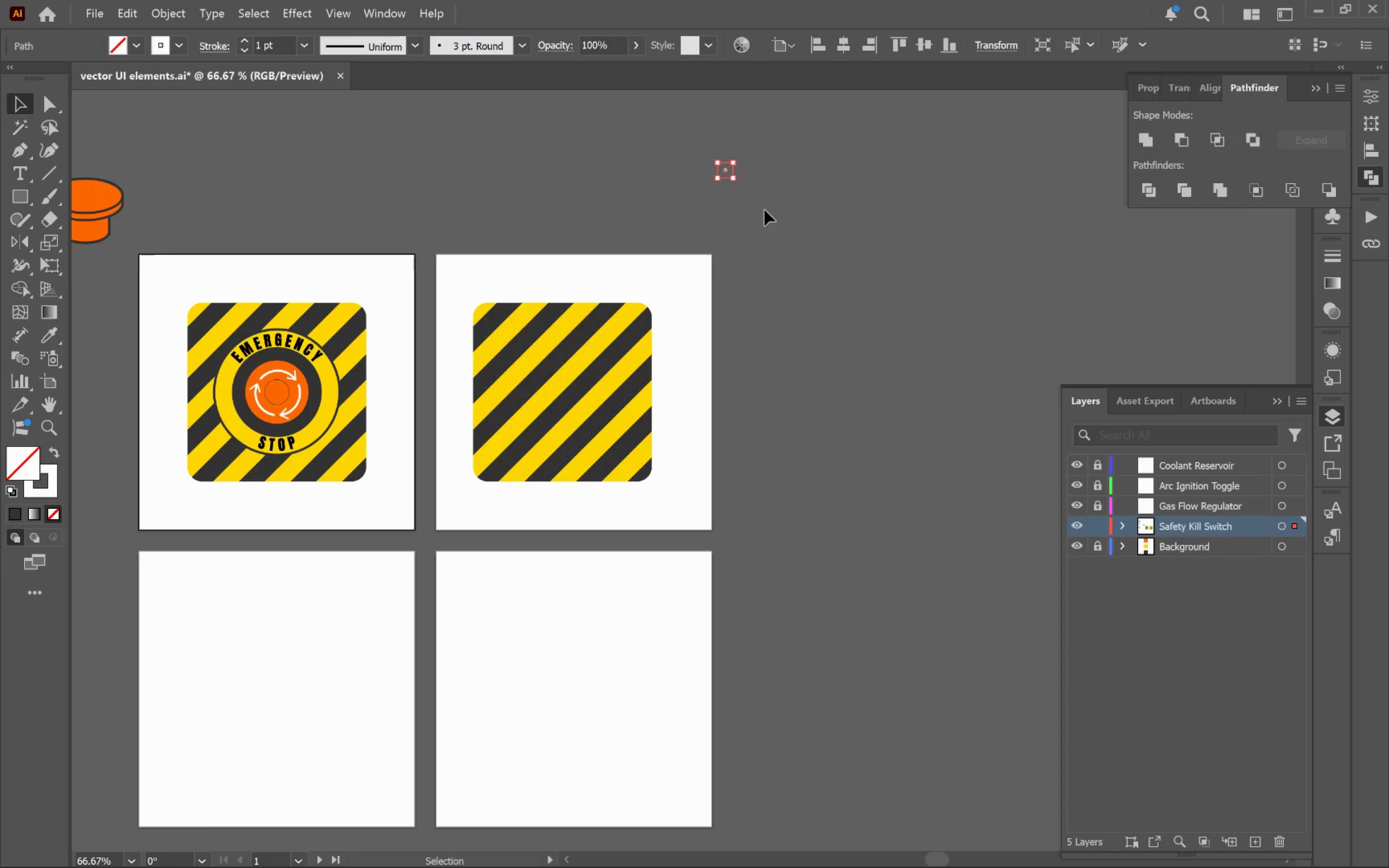 
key(Backspace)
 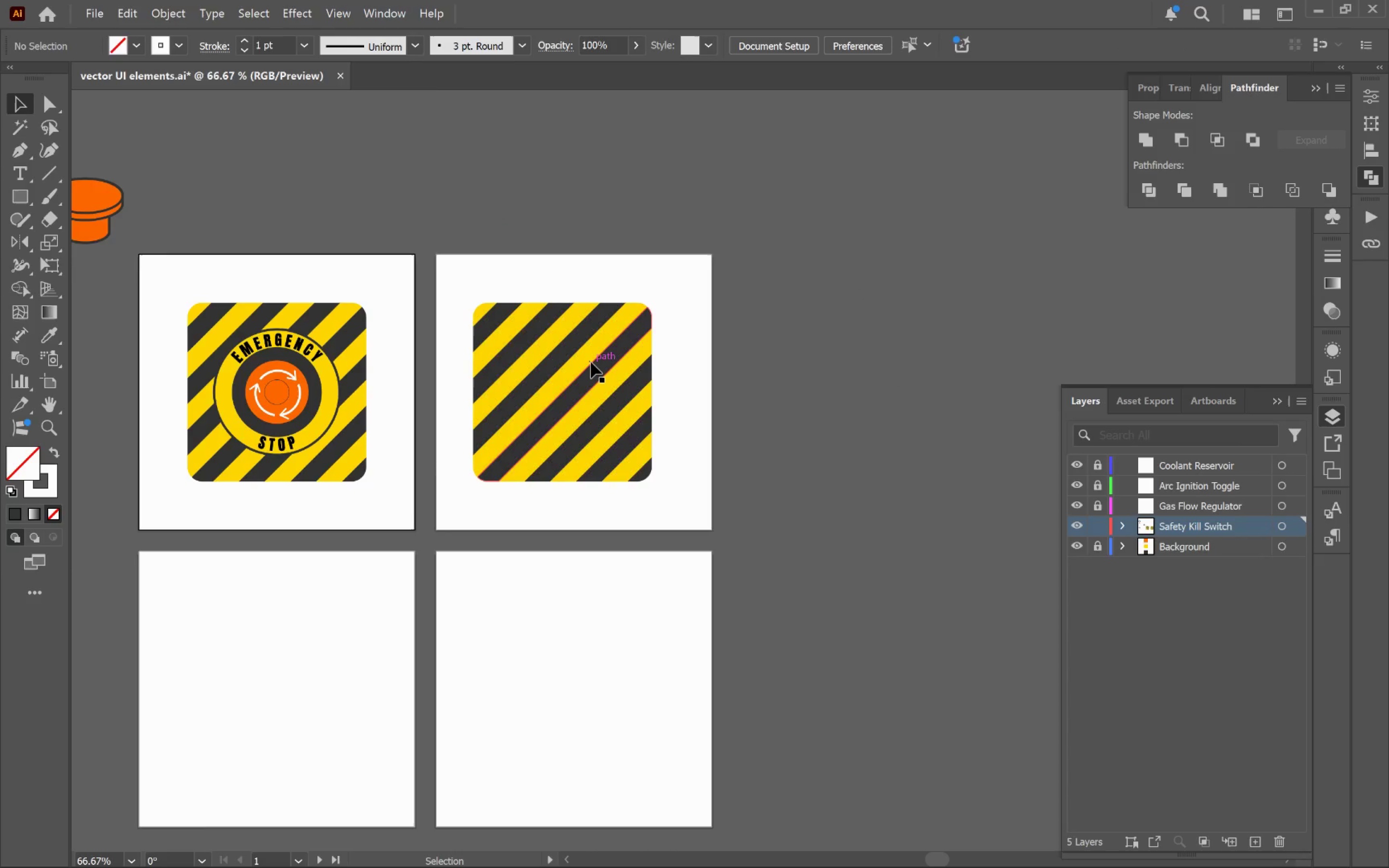 
left_click([591, 362])
 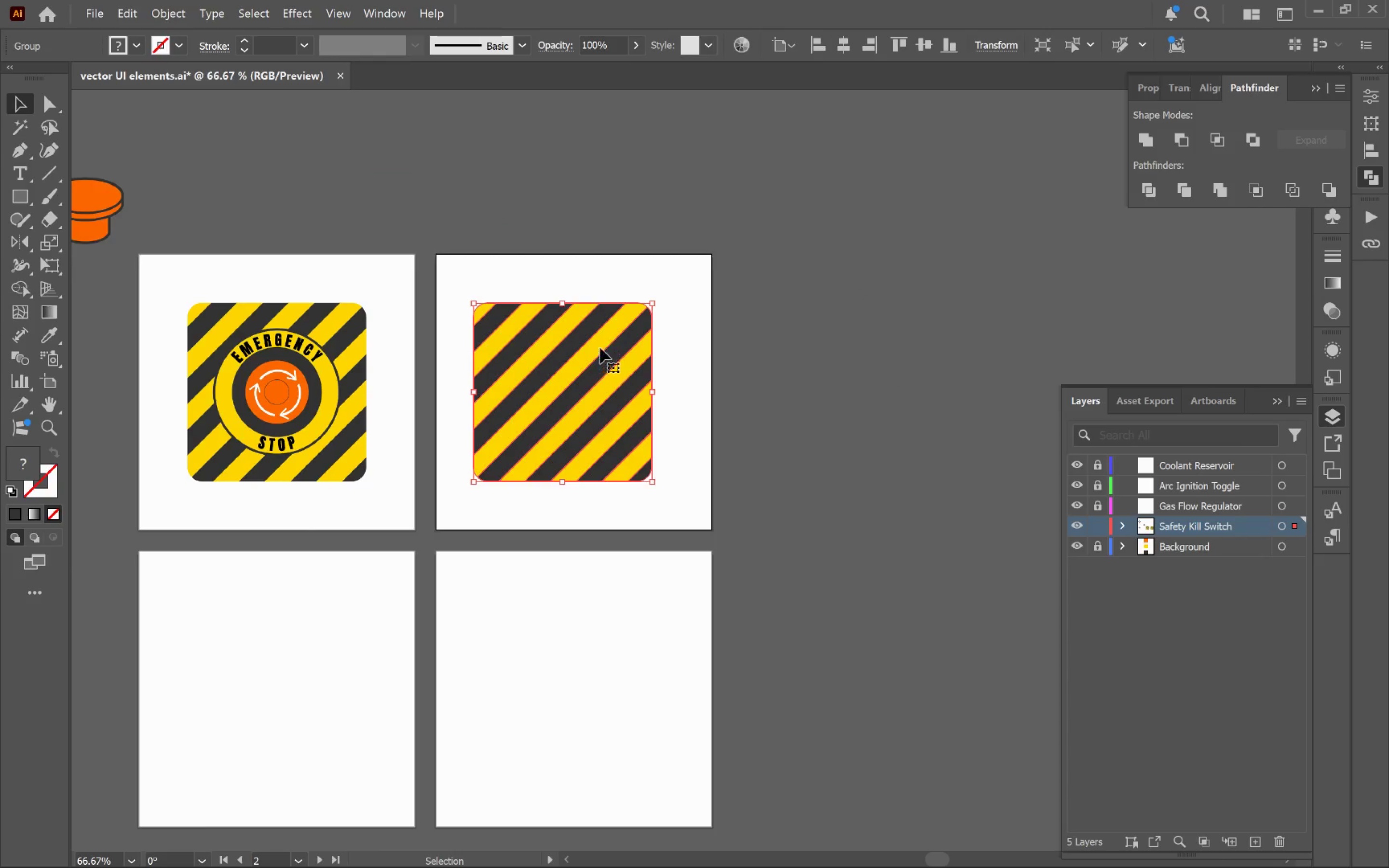 
left_click_drag(start_coordinate=[598, 346], to_coordinate=[594, 339])
 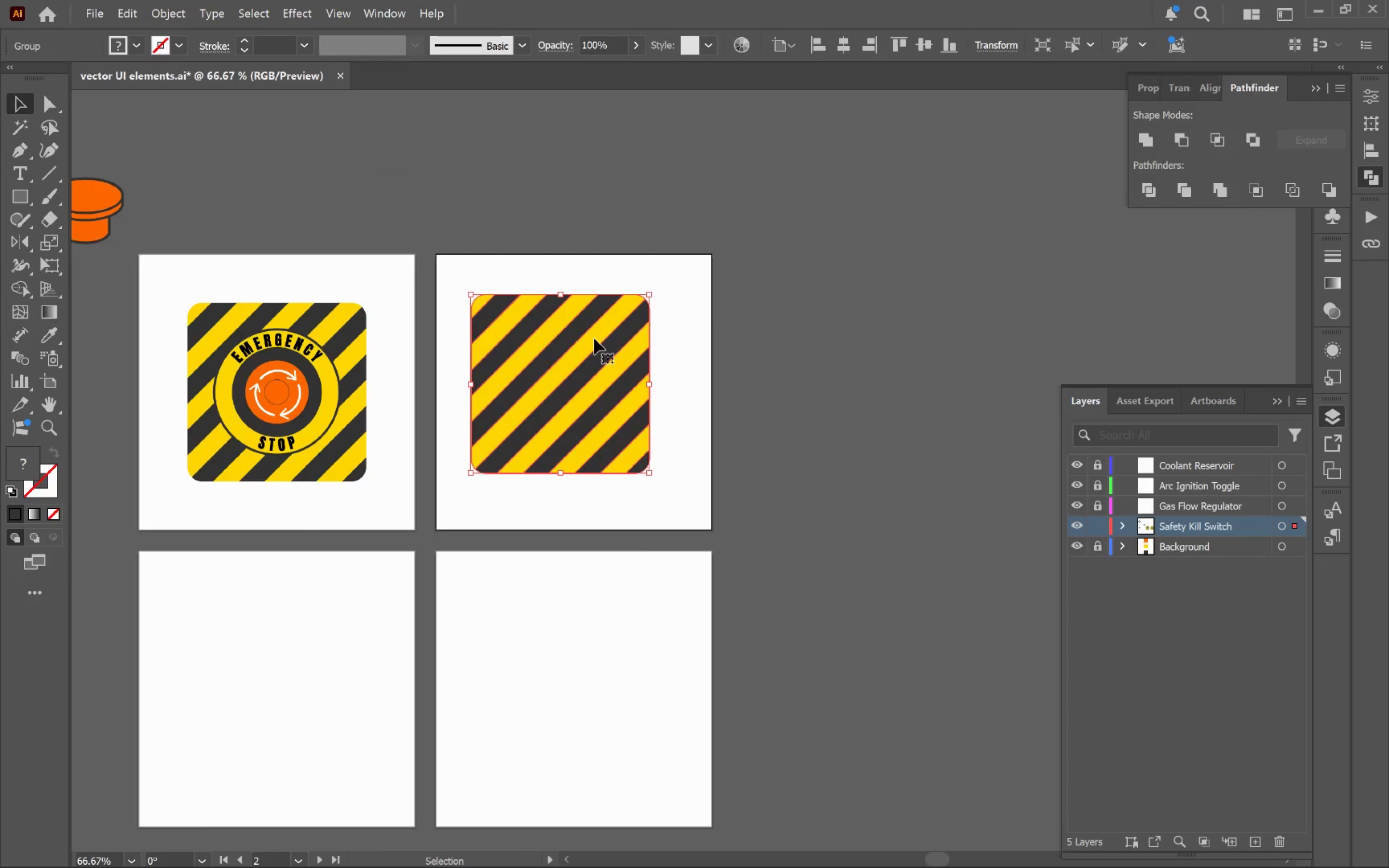 
right_click([594, 339])
 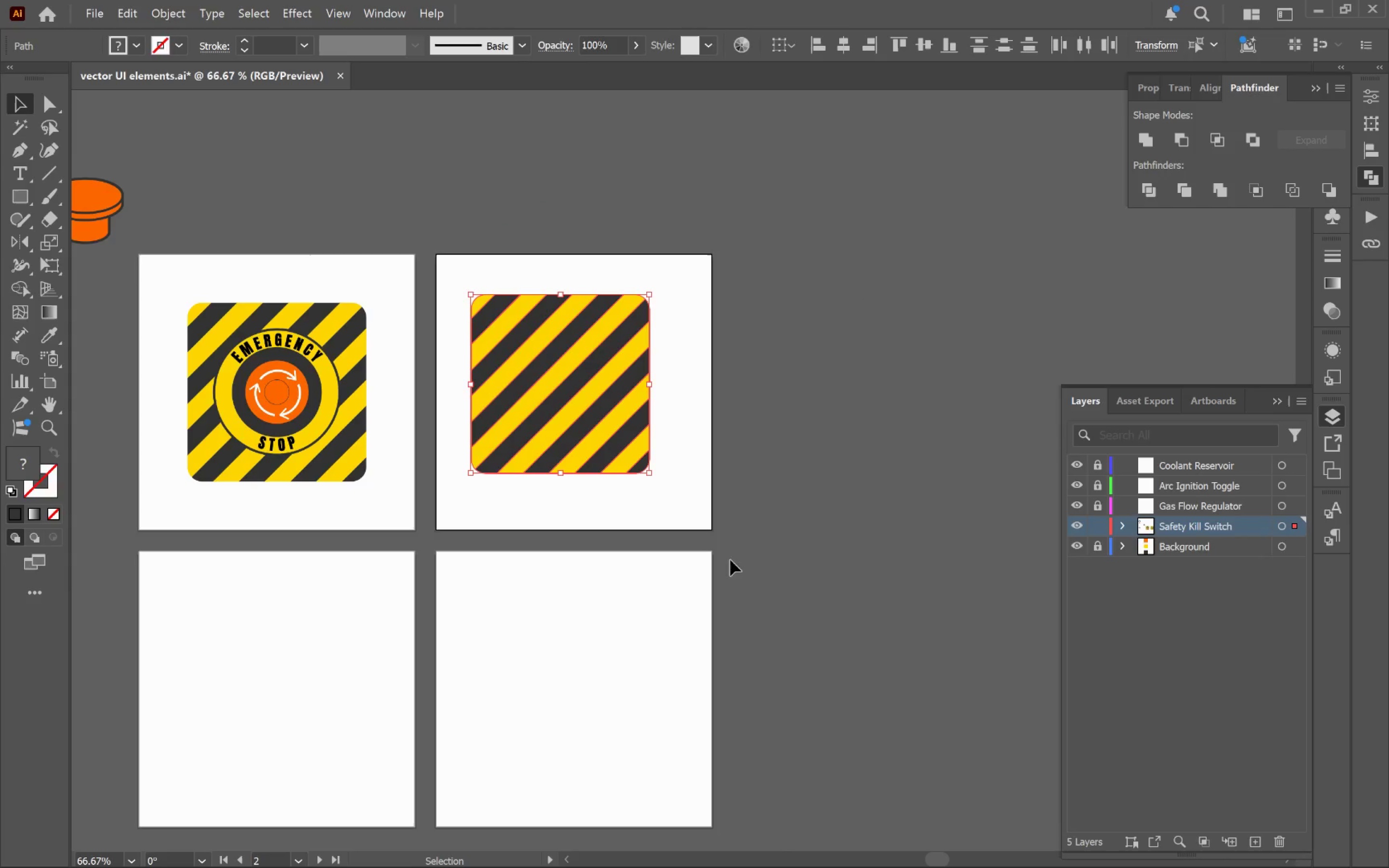 
double_click([858, 519])
 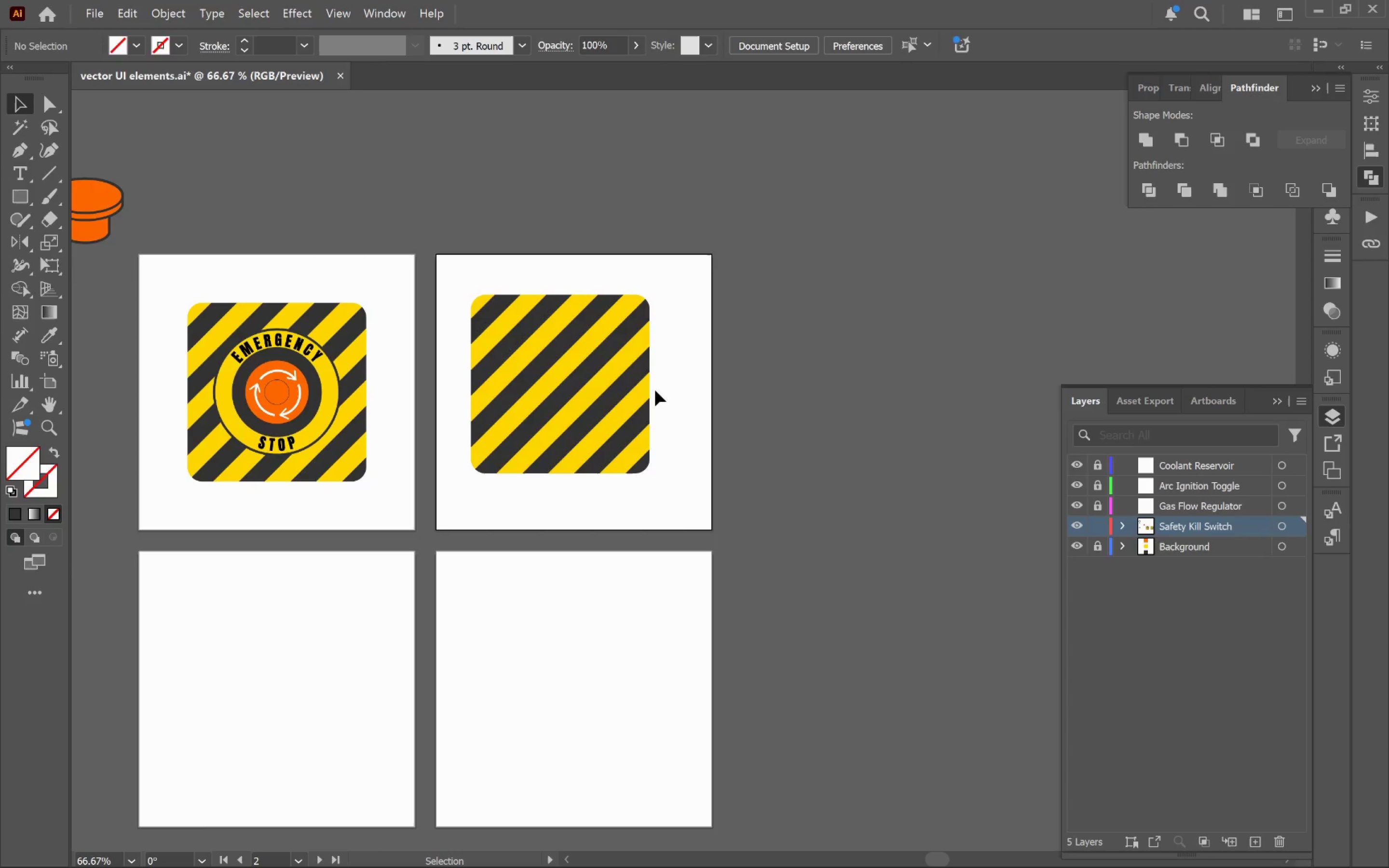 
left_click_drag(start_coordinate=[652, 389], to_coordinate=[683, 416])
 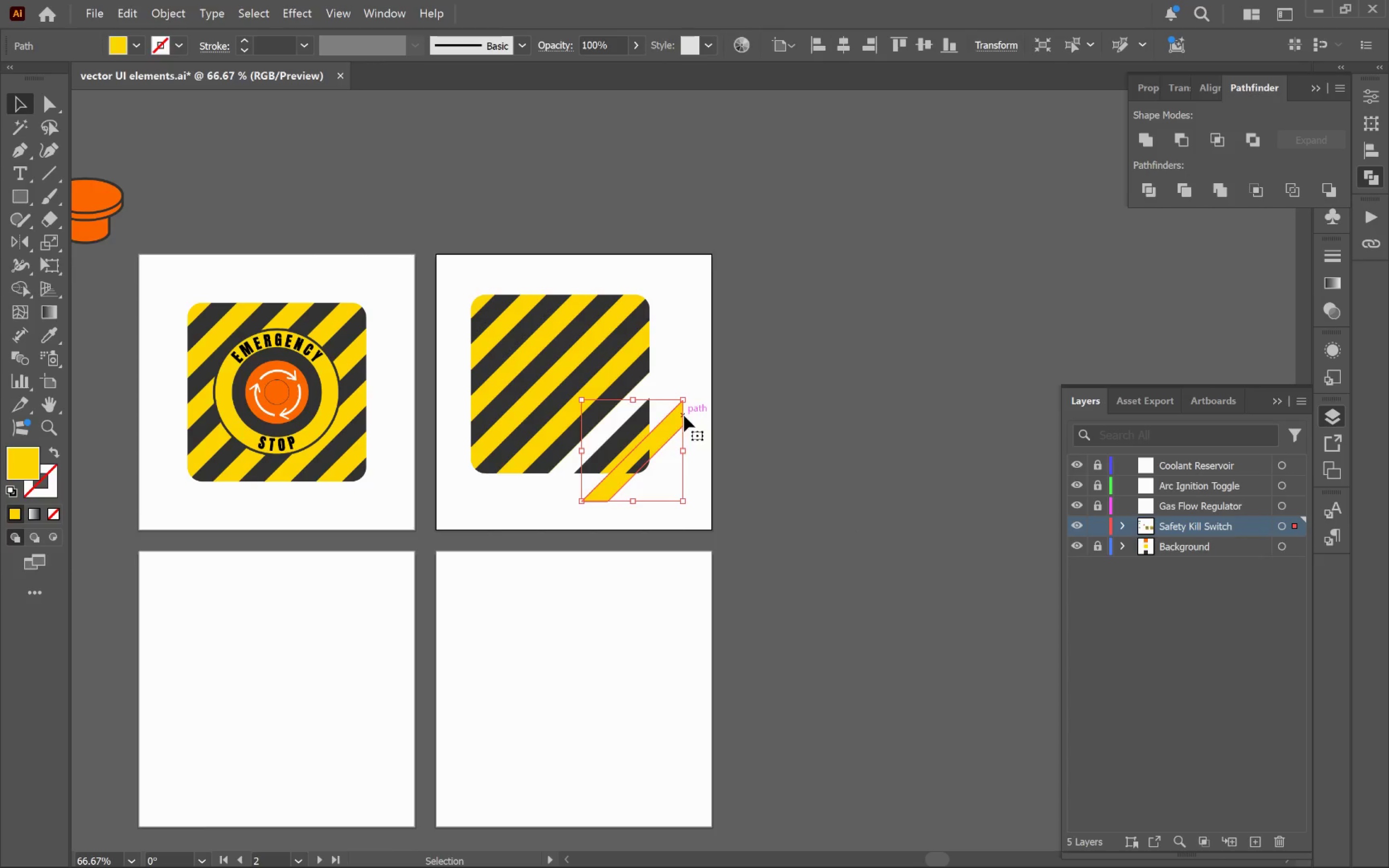 
key(Control+Z)
 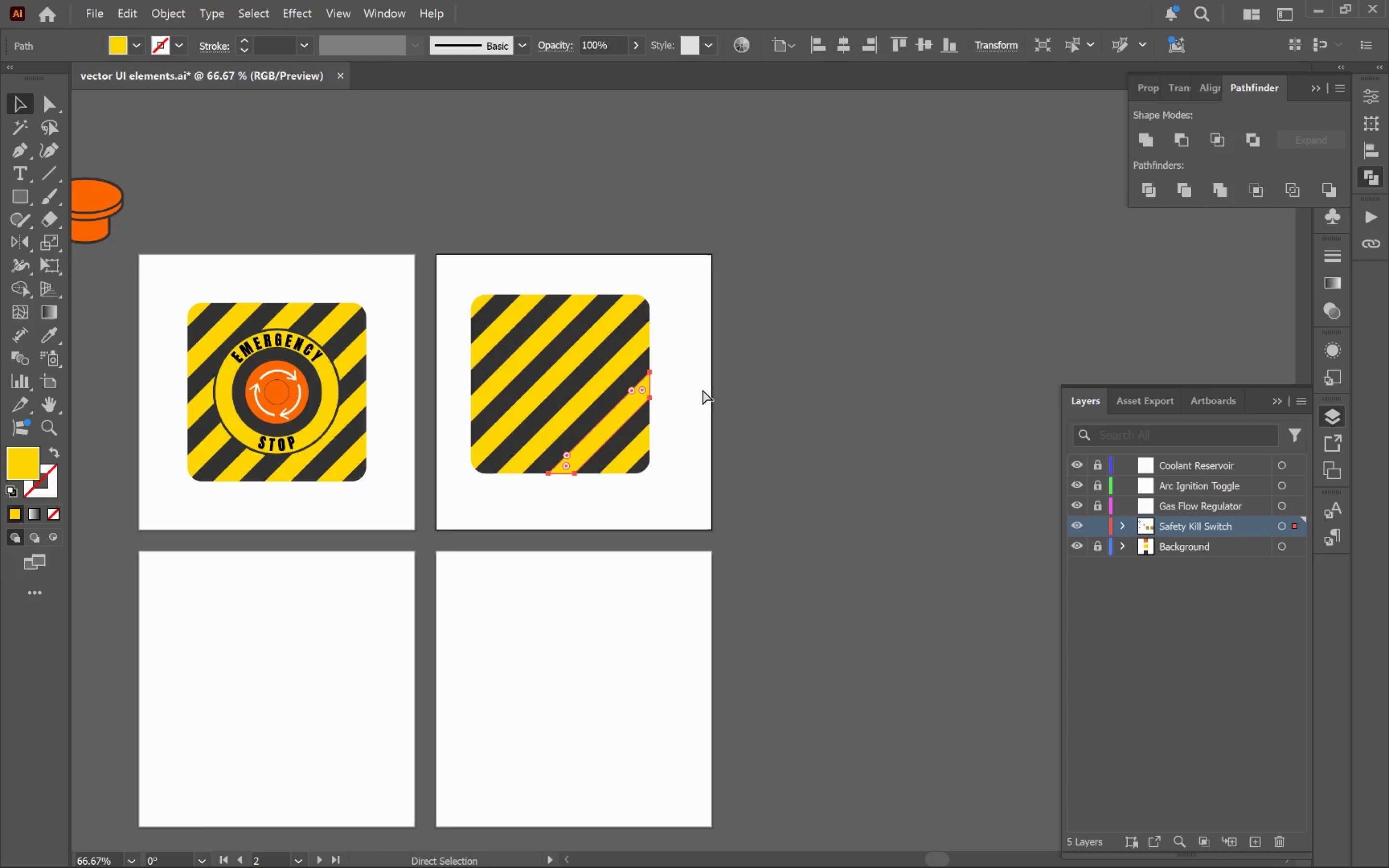 
left_click([702, 388])
 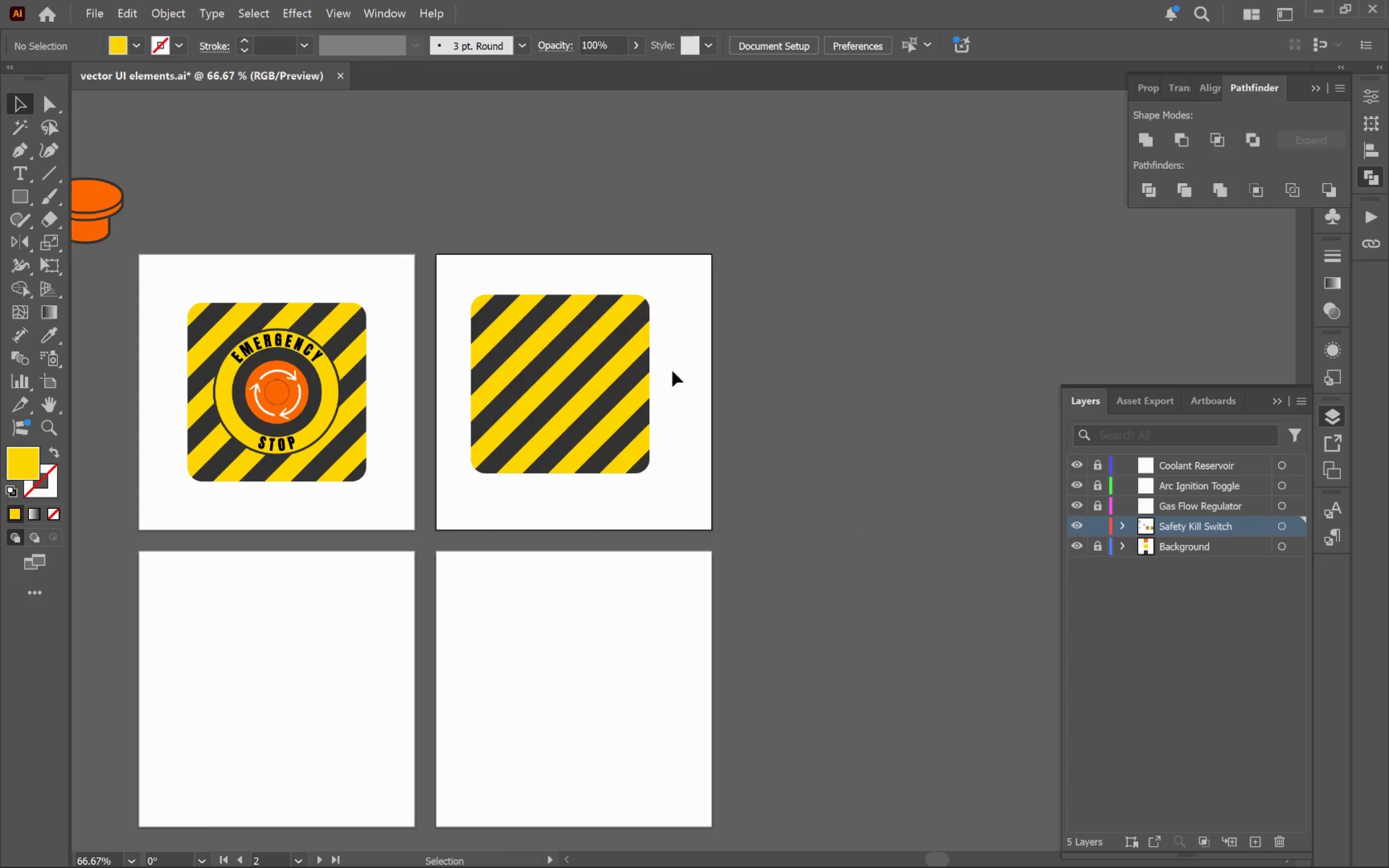 
hold_key(key=AltLeft, duration=0.45)
 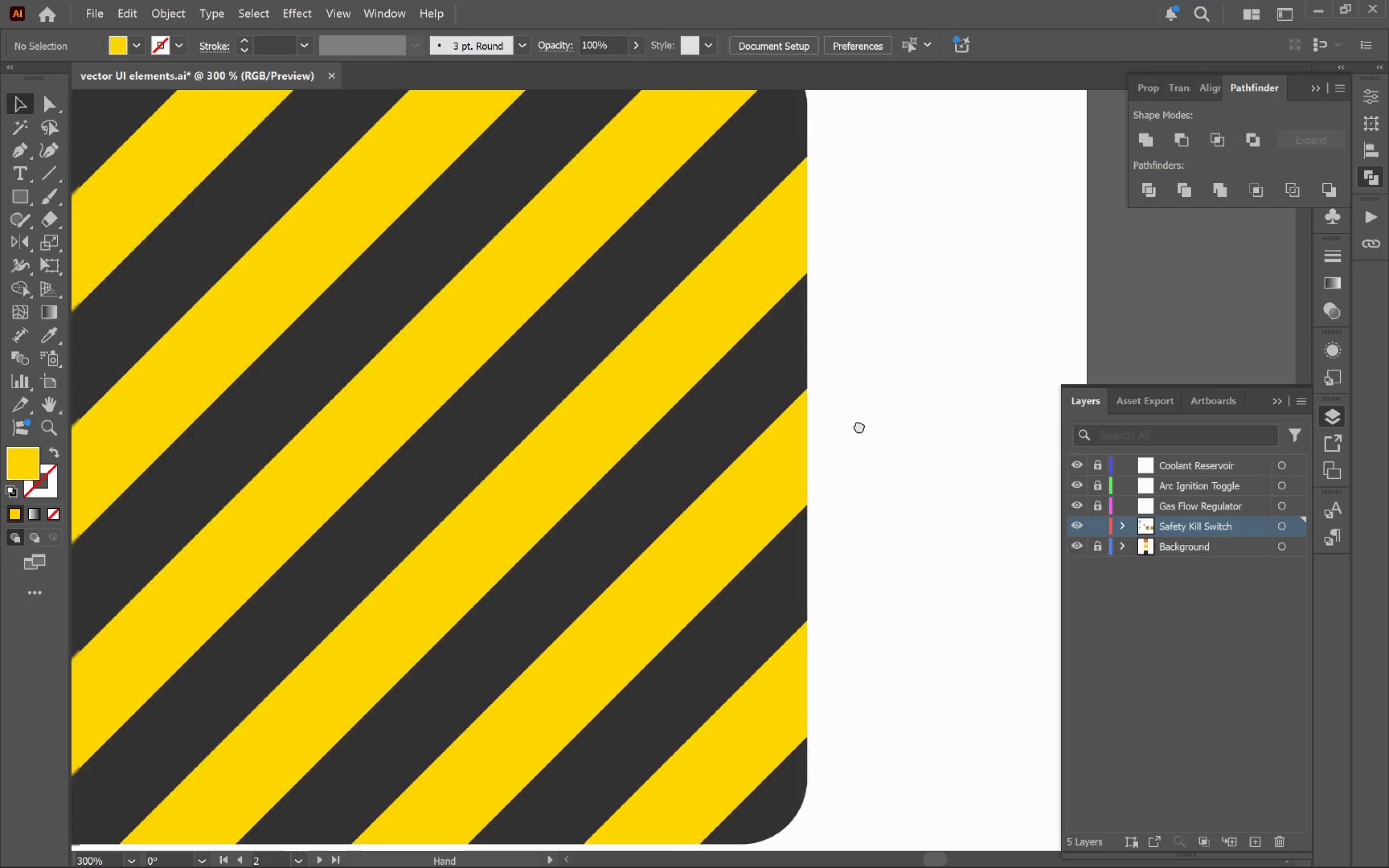 
hold_key(key=Space, duration=0.84)
 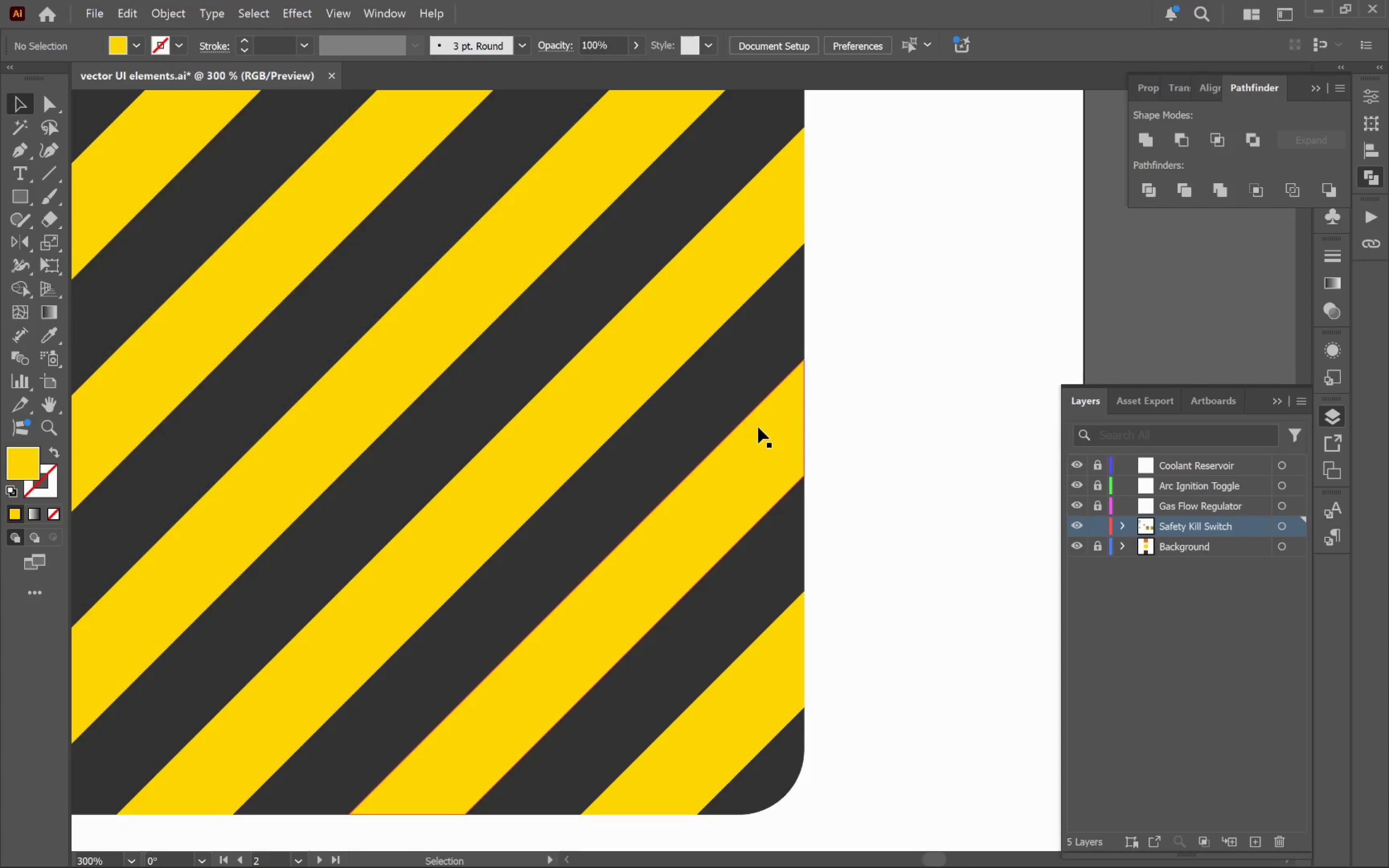 
scroll: coordinate [644, 373], scroll_direction: up, amount: 4.0
 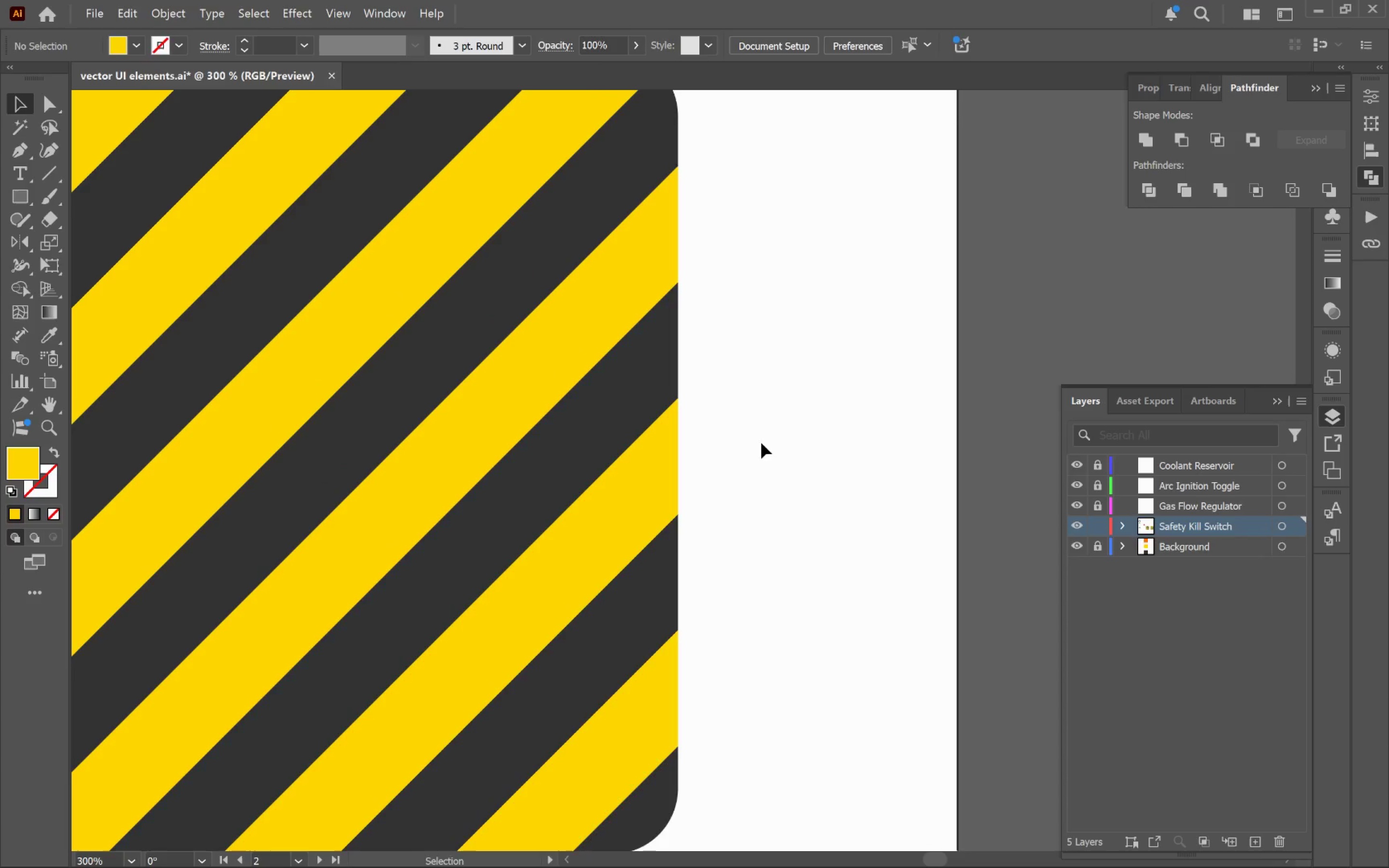 
left_click_drag(start_coordinate=[725, 434], to_coordinate=[851, 393])
 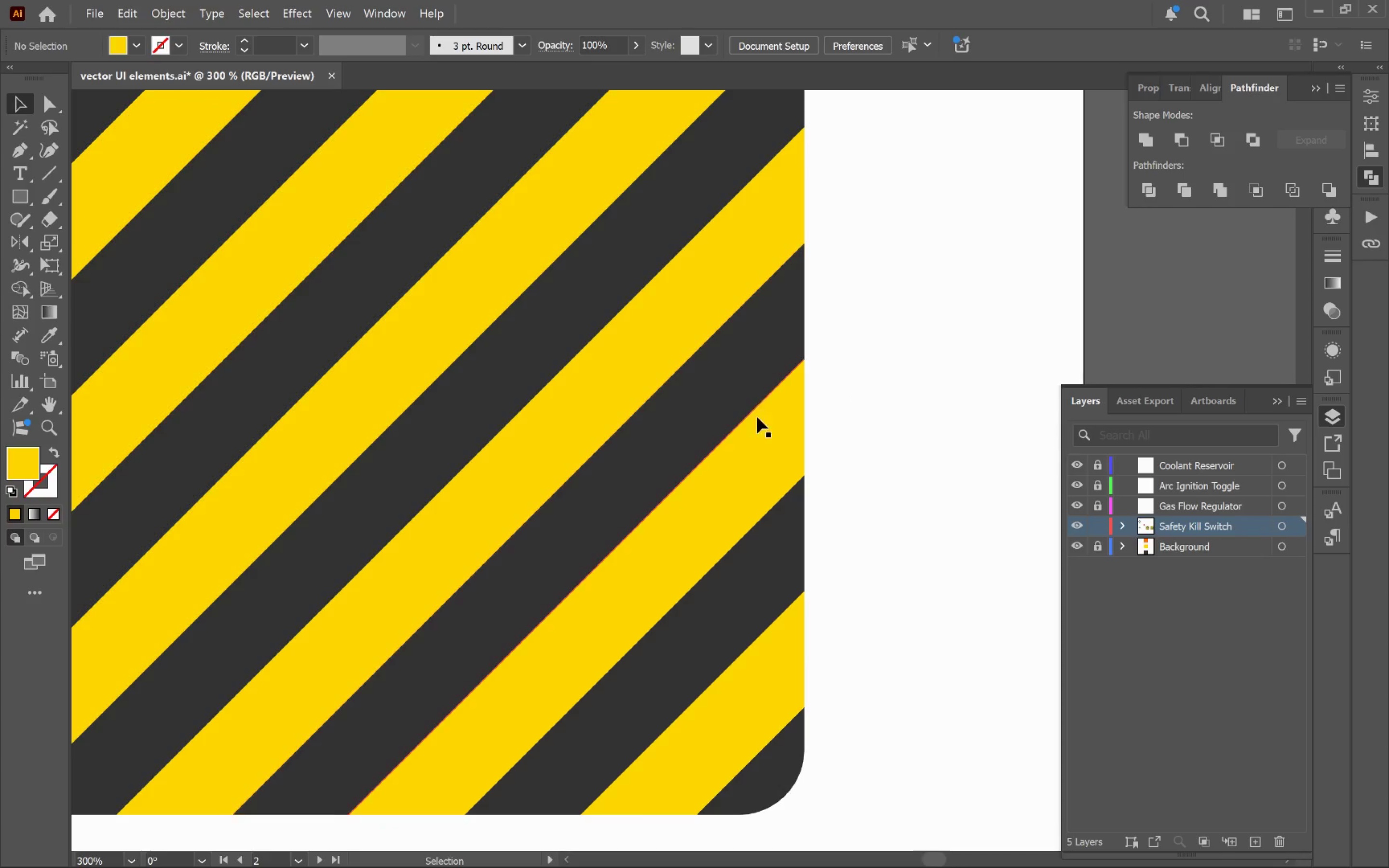 
left_click_drag(start_coordinate=[758, 427], to_coordinate=[732, 473])
 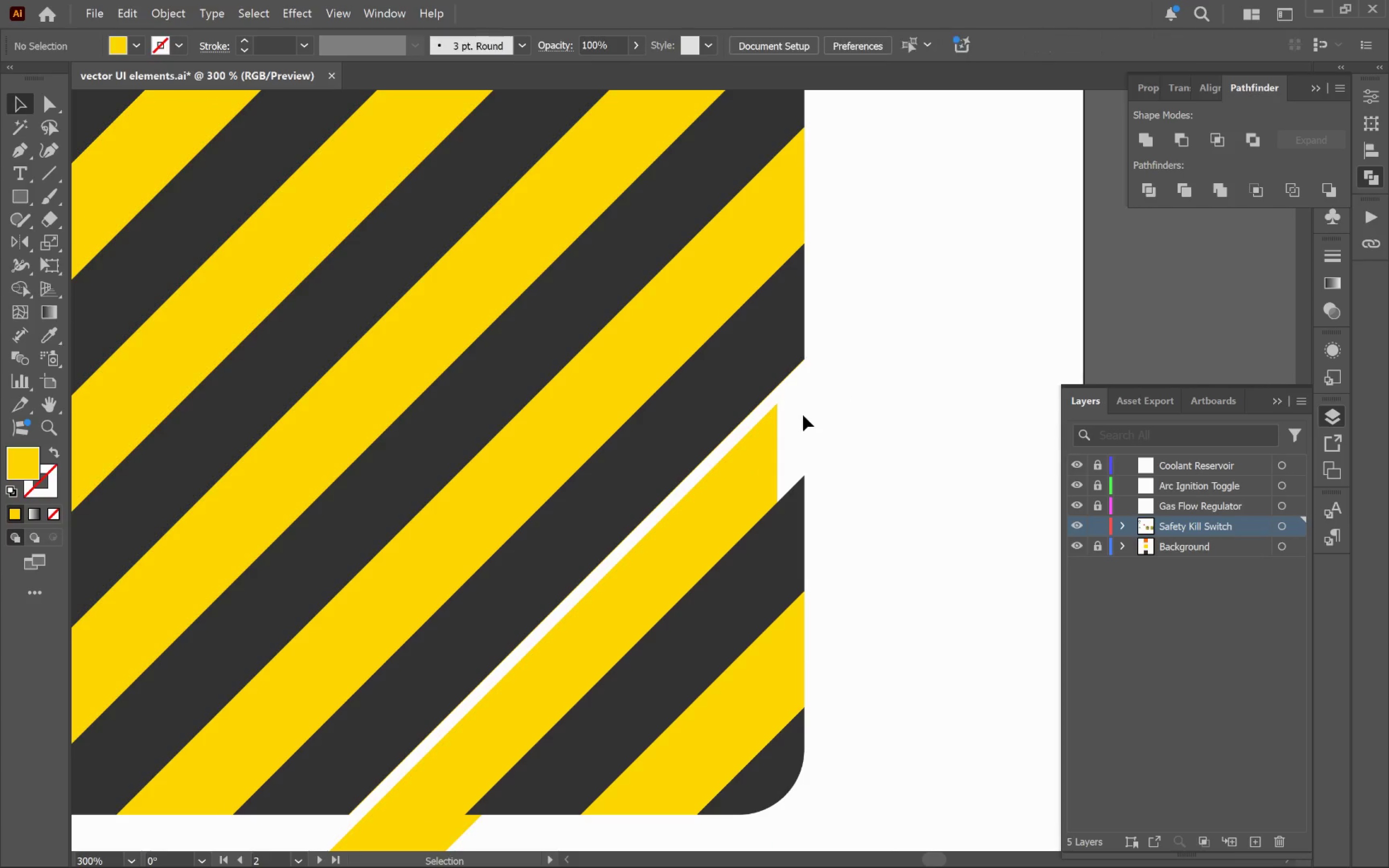 
left_click_drag(start_coordinate=[798, 403], to_coordinate=[836, 420])
 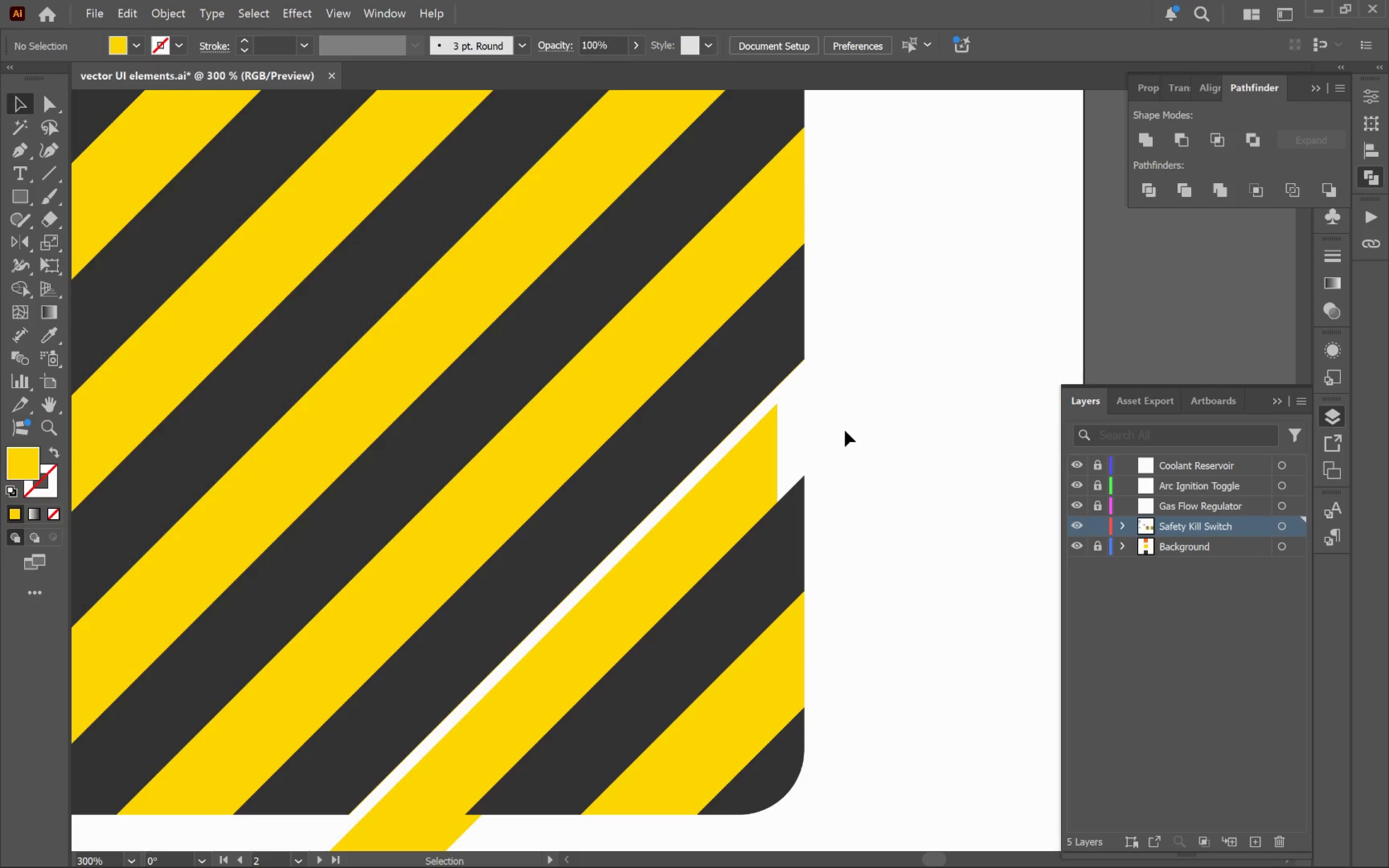 
key(Control+Z)
 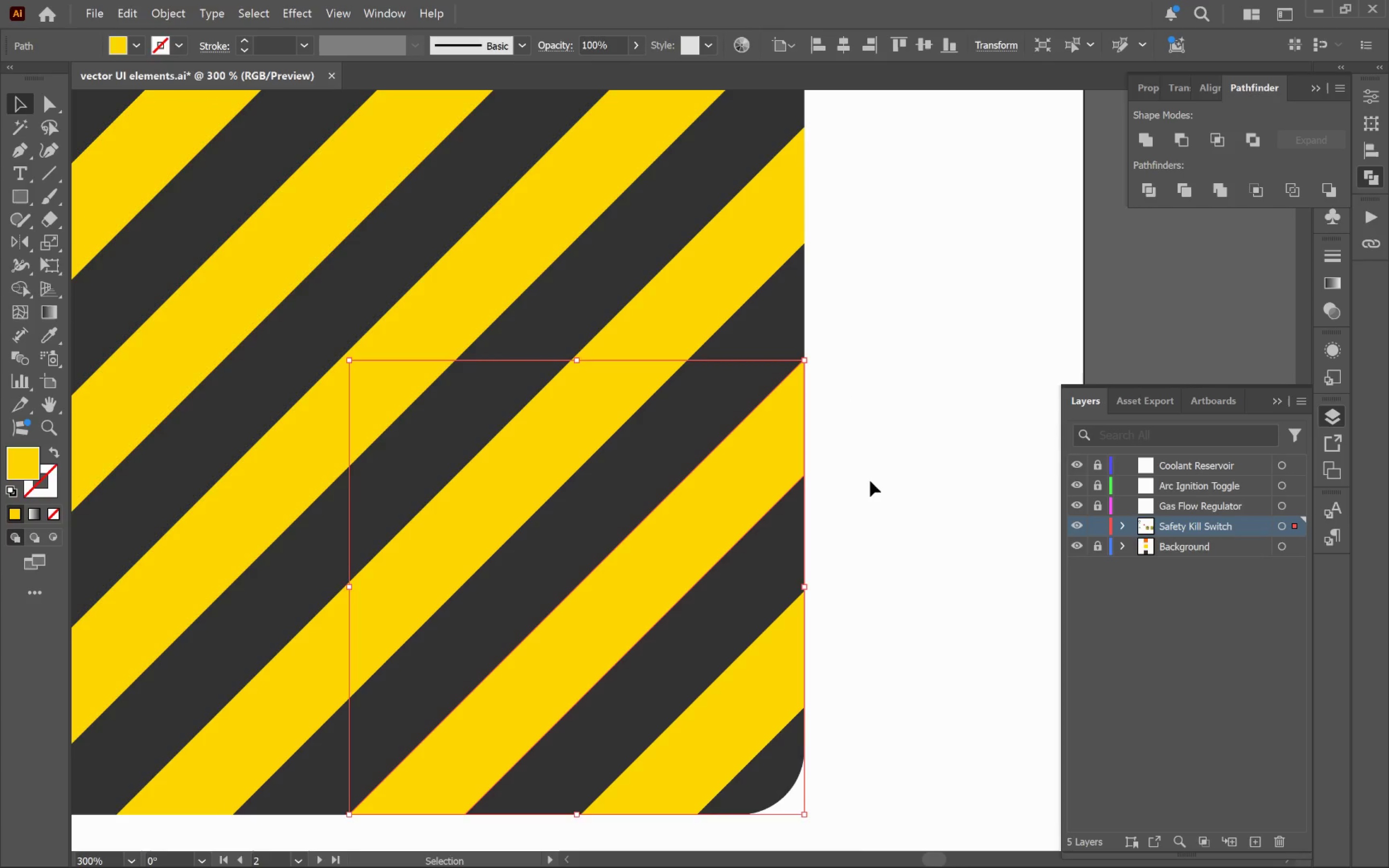 
left_click([872, 481])
 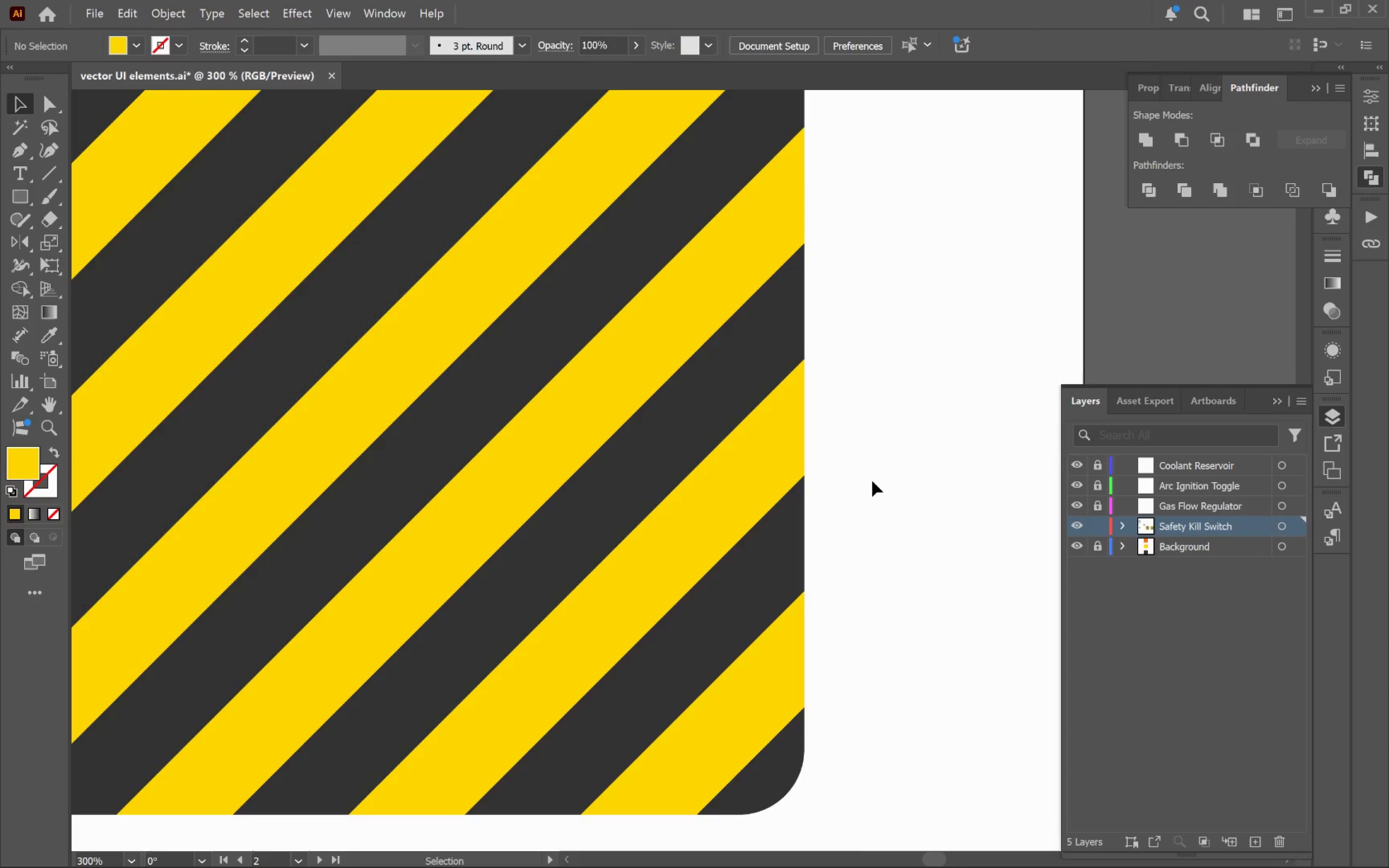 
hold_key(key=AltLeft, duration=0.64)
 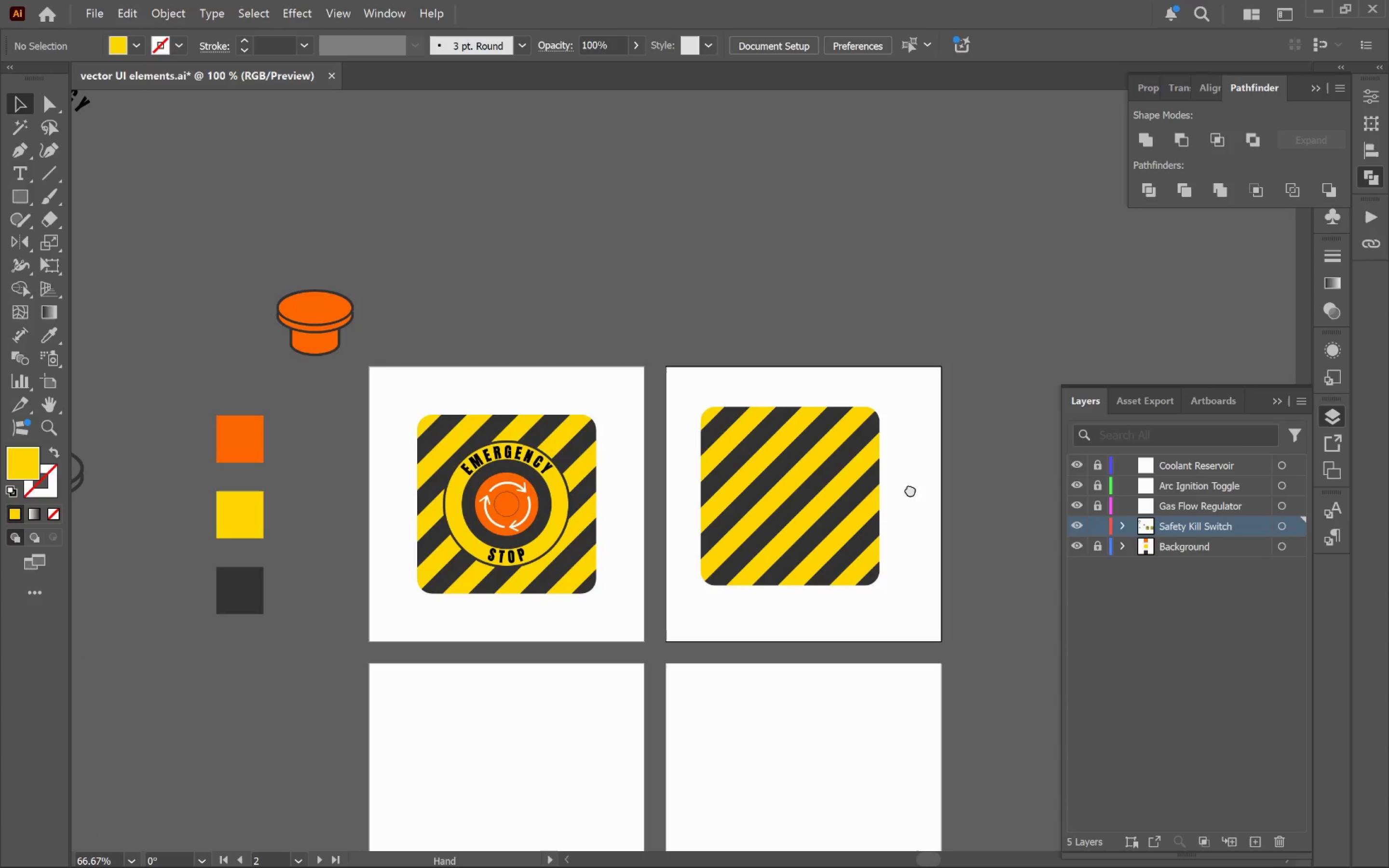 
hold_key(key=Space, duration=0.41)
 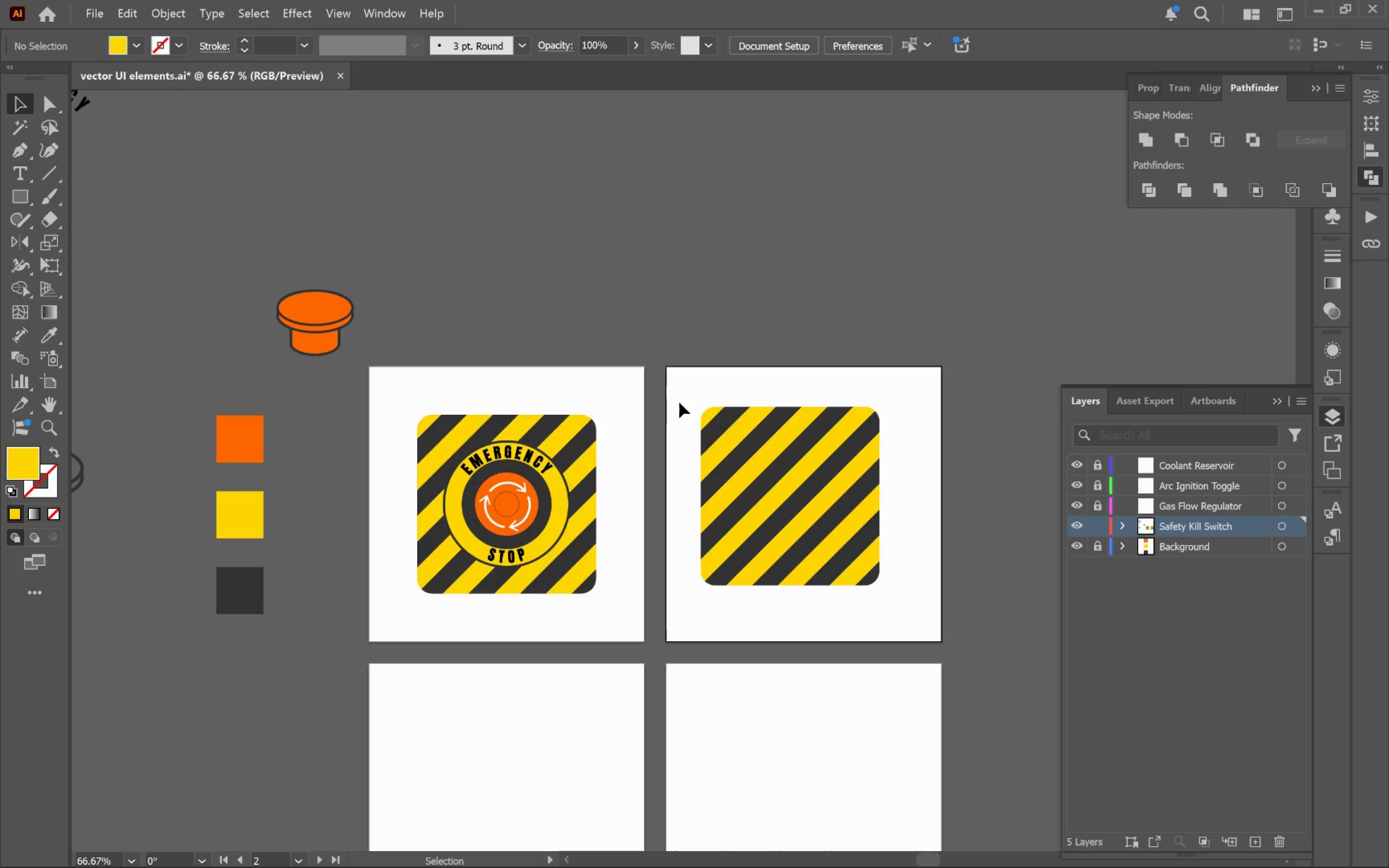 
left_click_drag(start_coordinate=[888, 459], to_coordinate=[910, 489])
 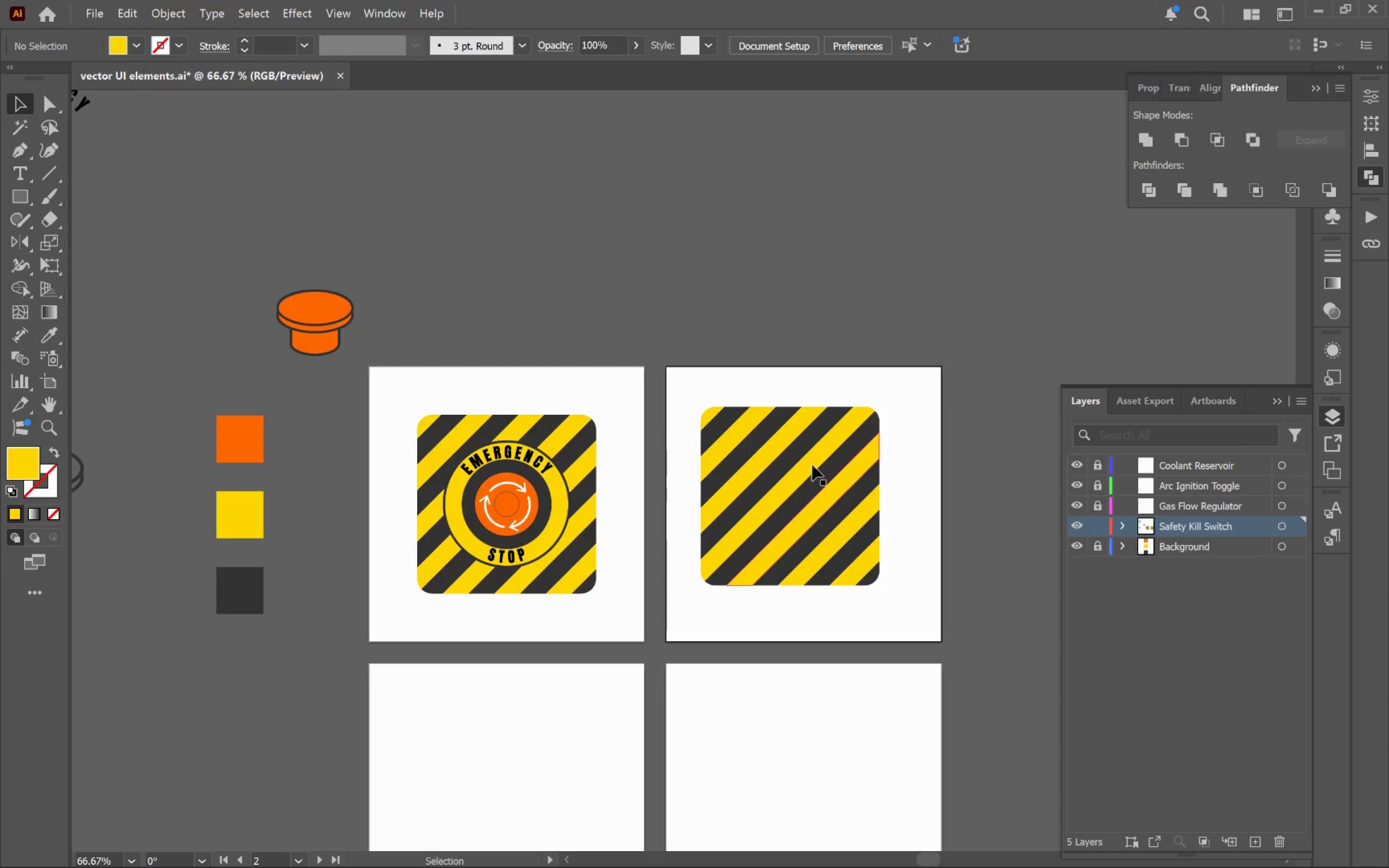 
scroll: coordinate [873, 481], scroll_direction: down, amount: 4.0
 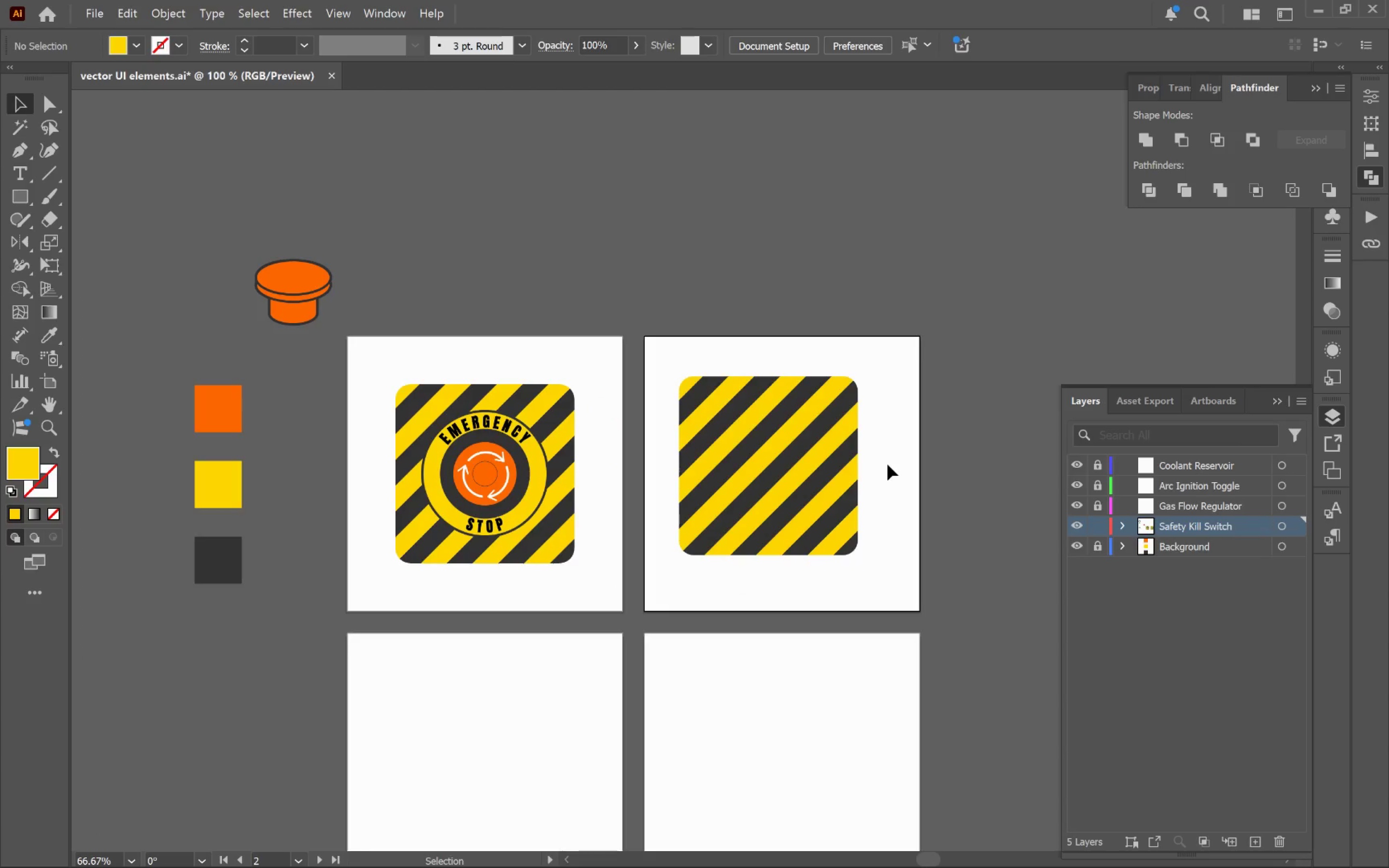 
hold_key(key=Space, duration=18.77)
 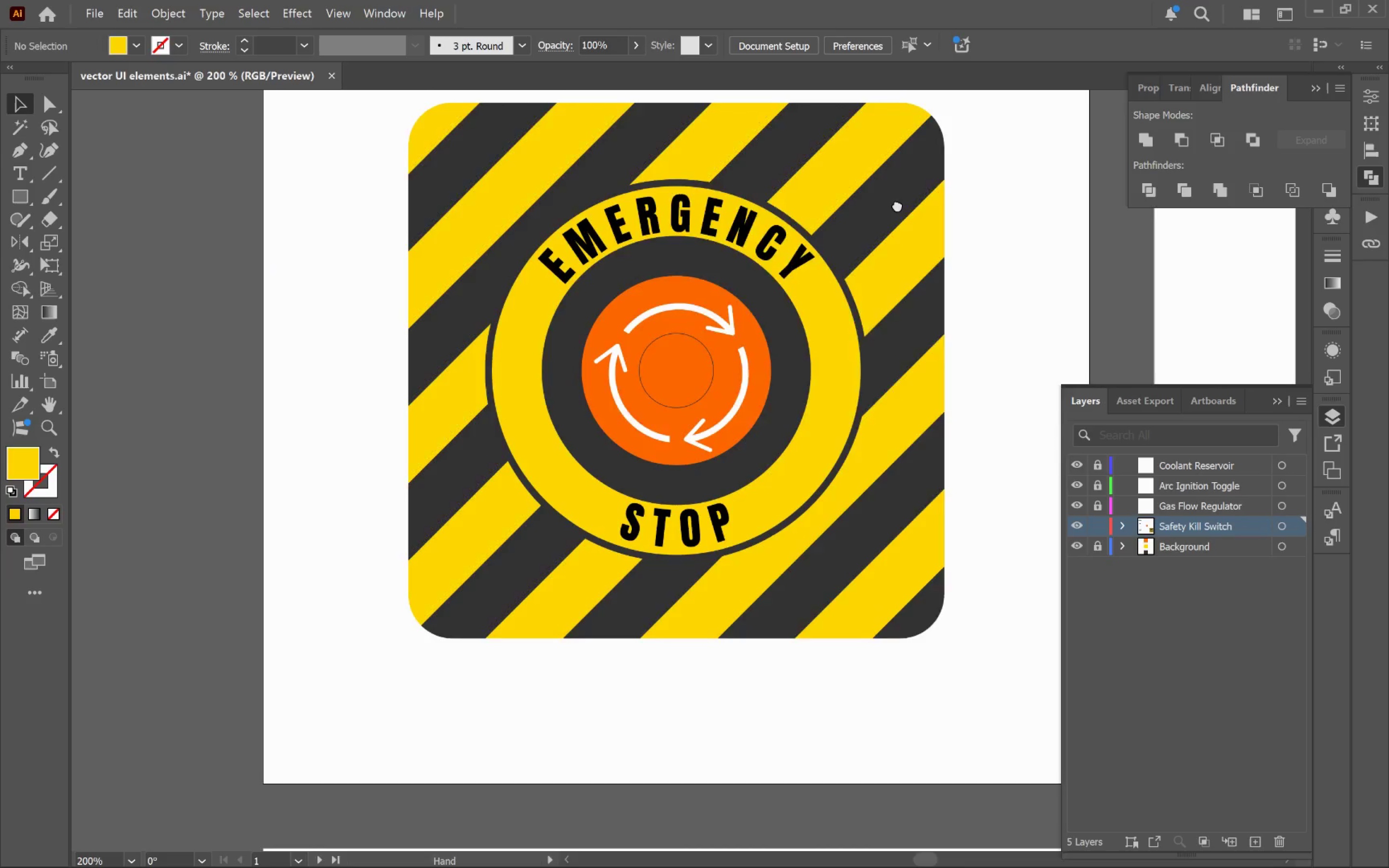 
left_click([585, 438])
 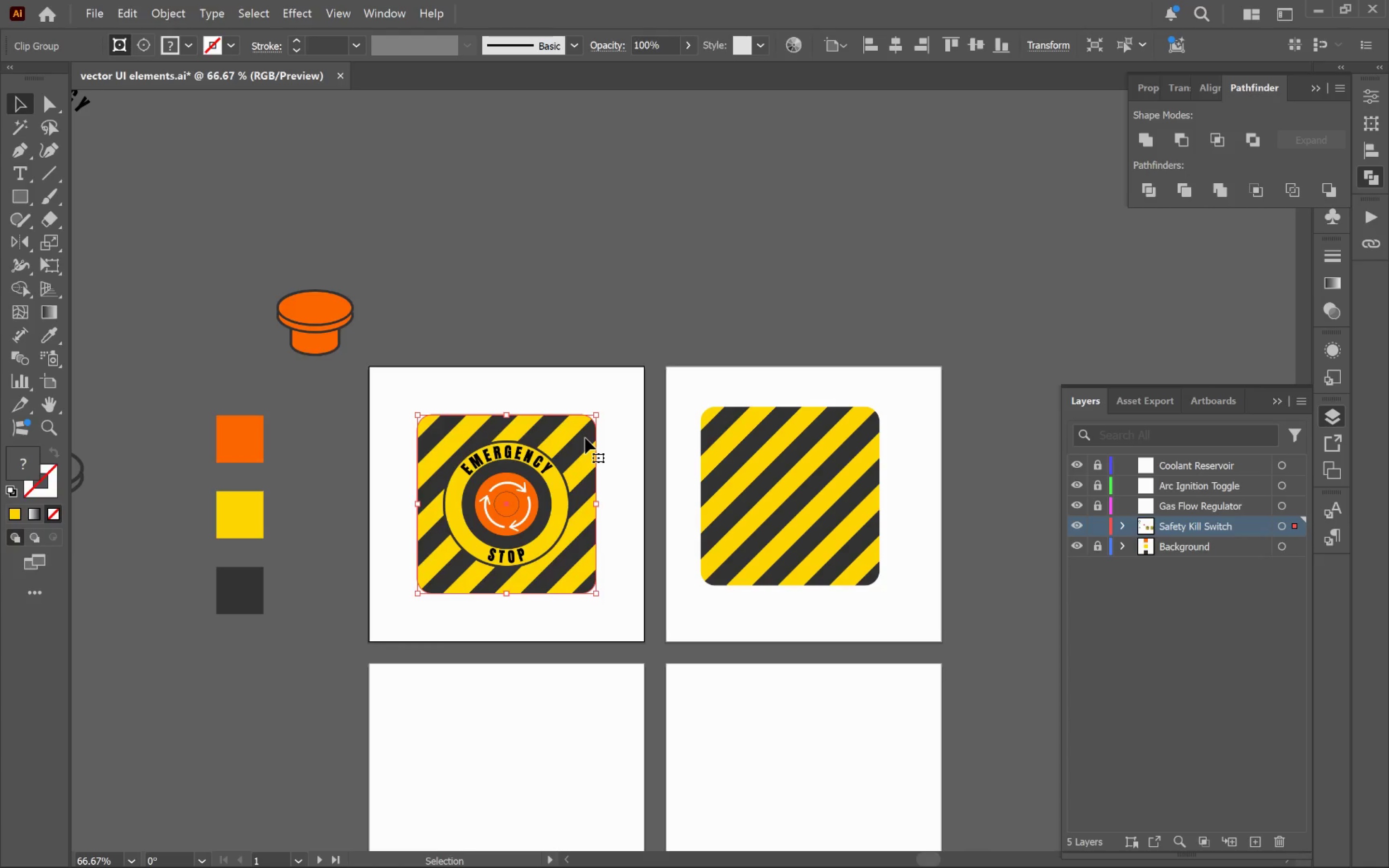 
key(Backspace)
 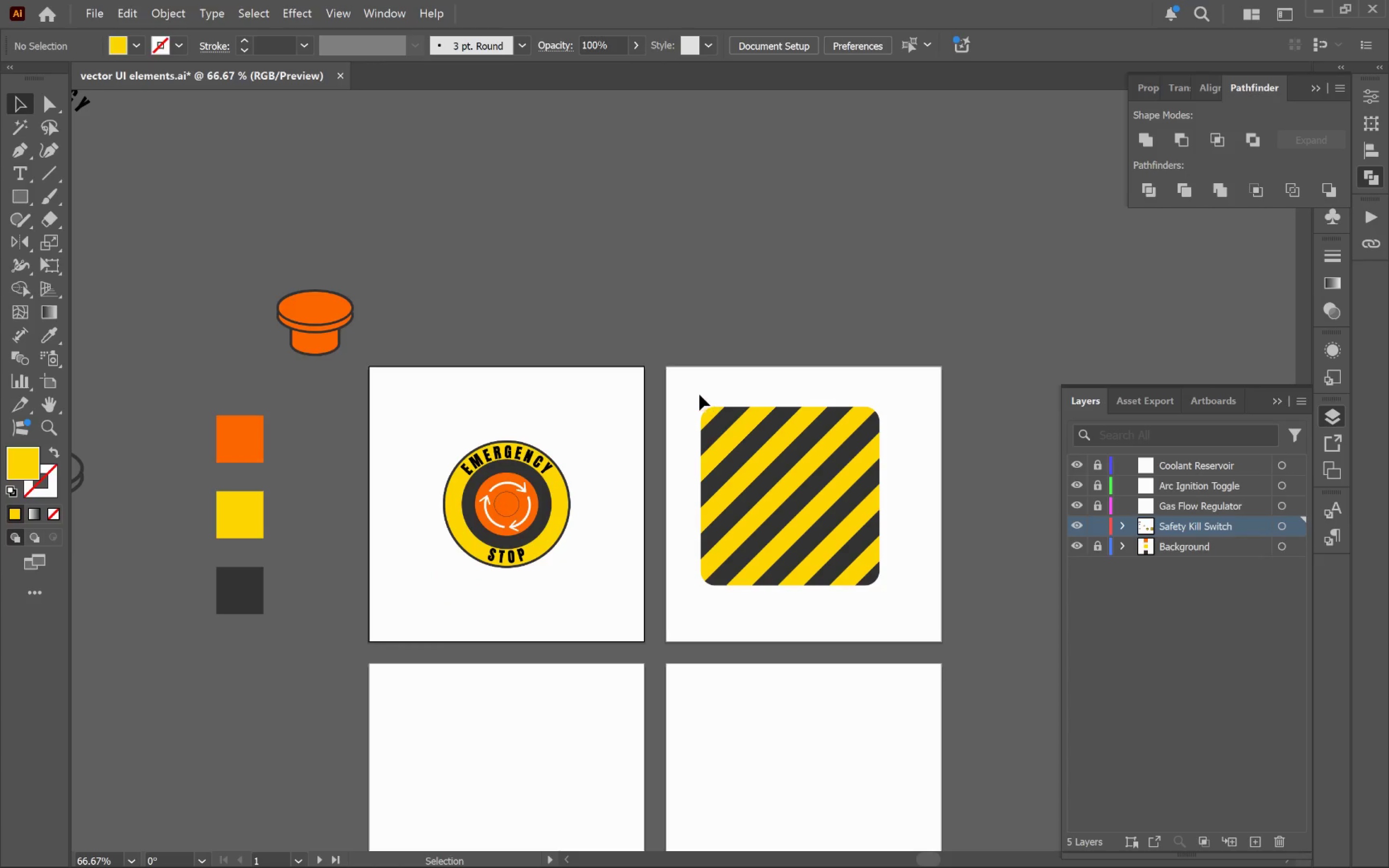 
left_click_drag(start_coordinate=[683, 392], to_coordinate=[913, 603])
 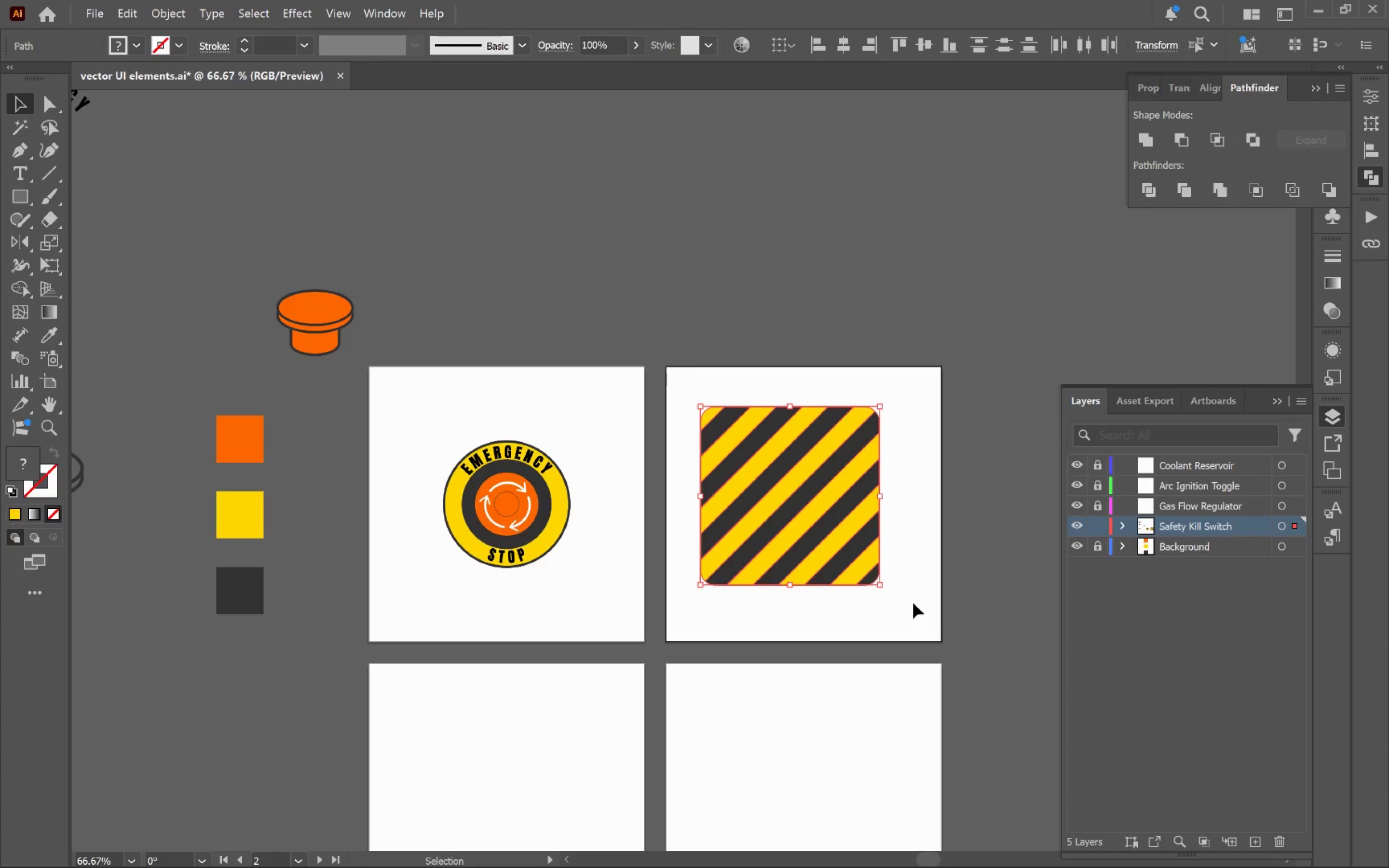 
key(Control+G)
 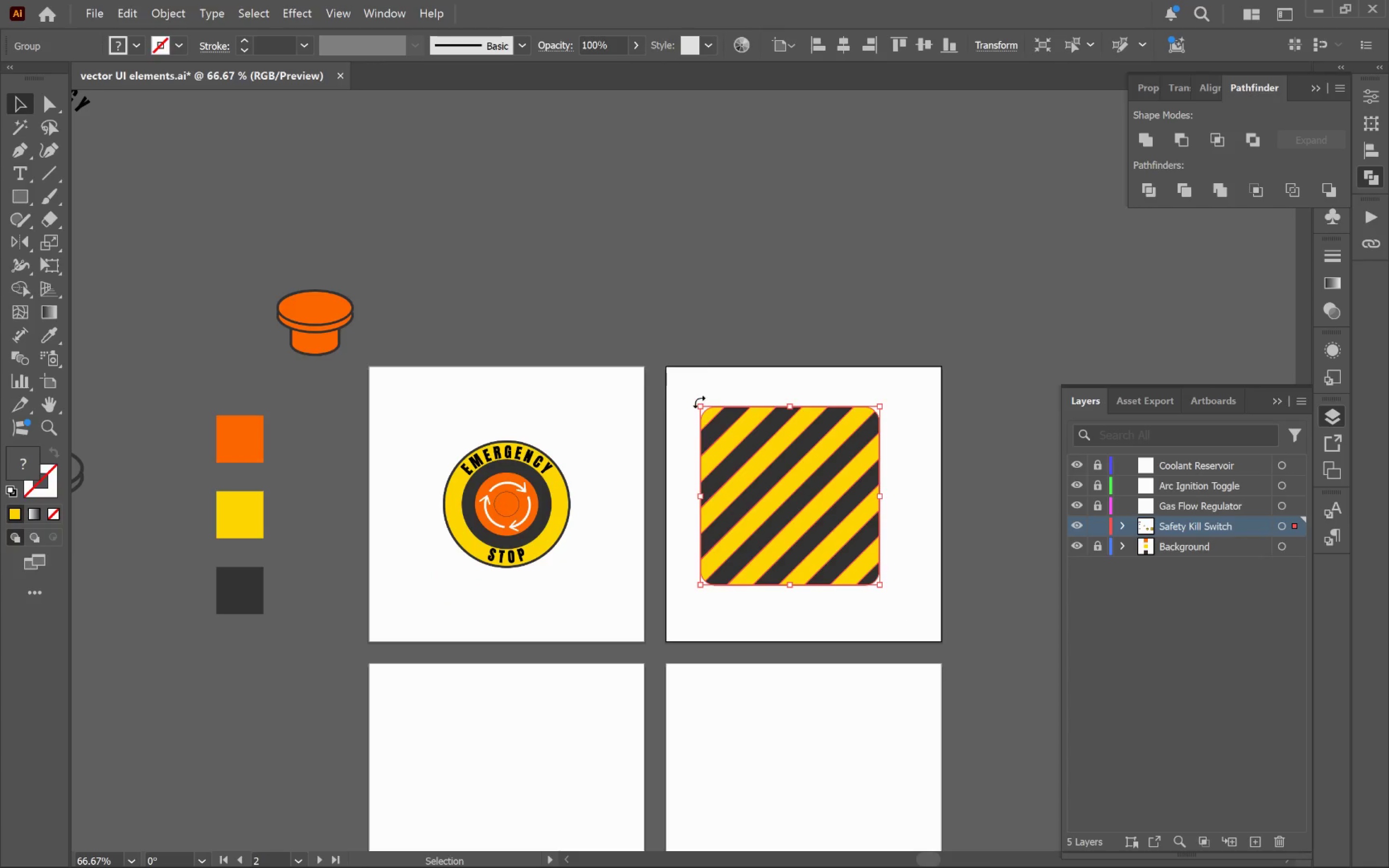 
key(Control+X)
 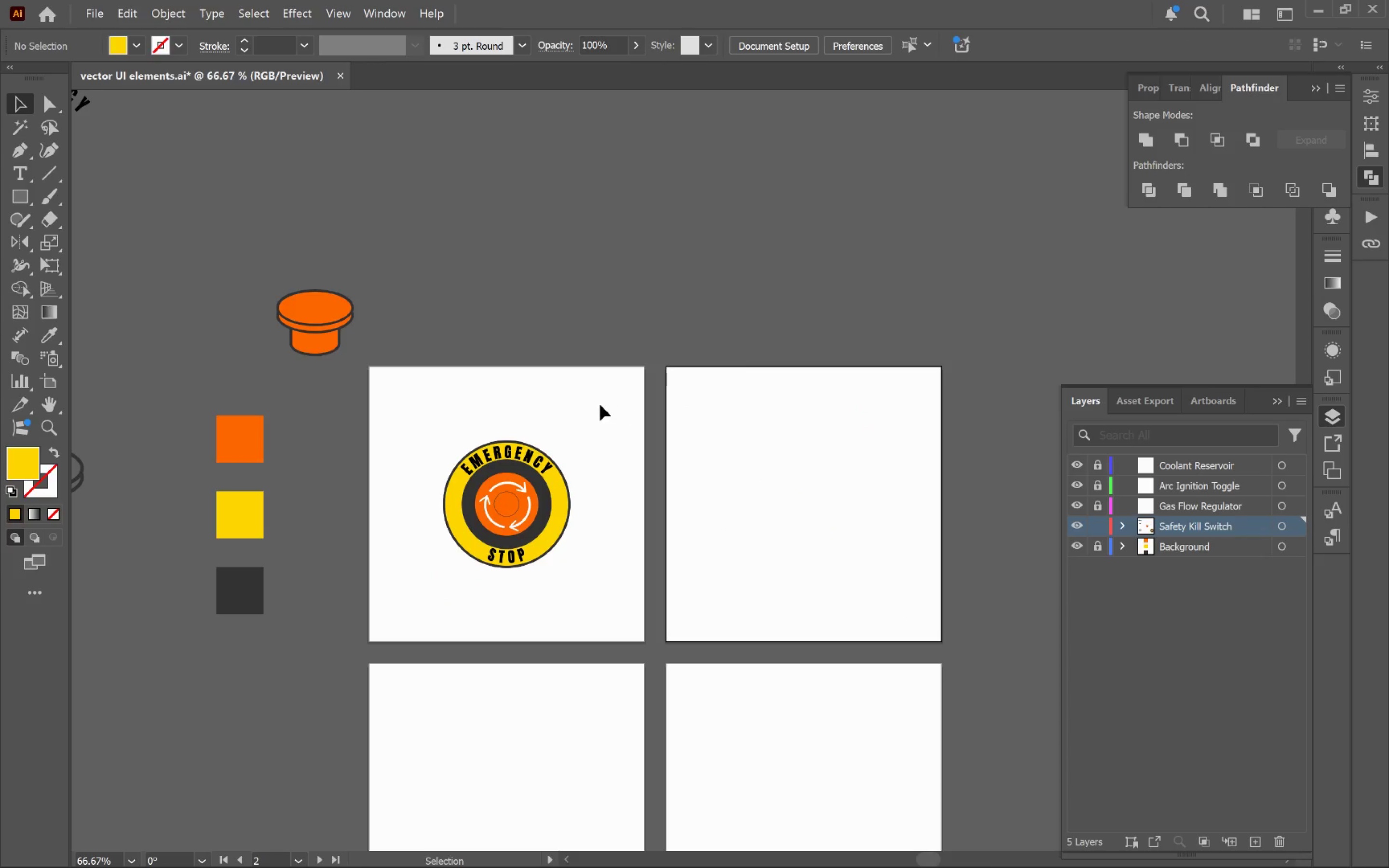 
left_click([593, 405])
 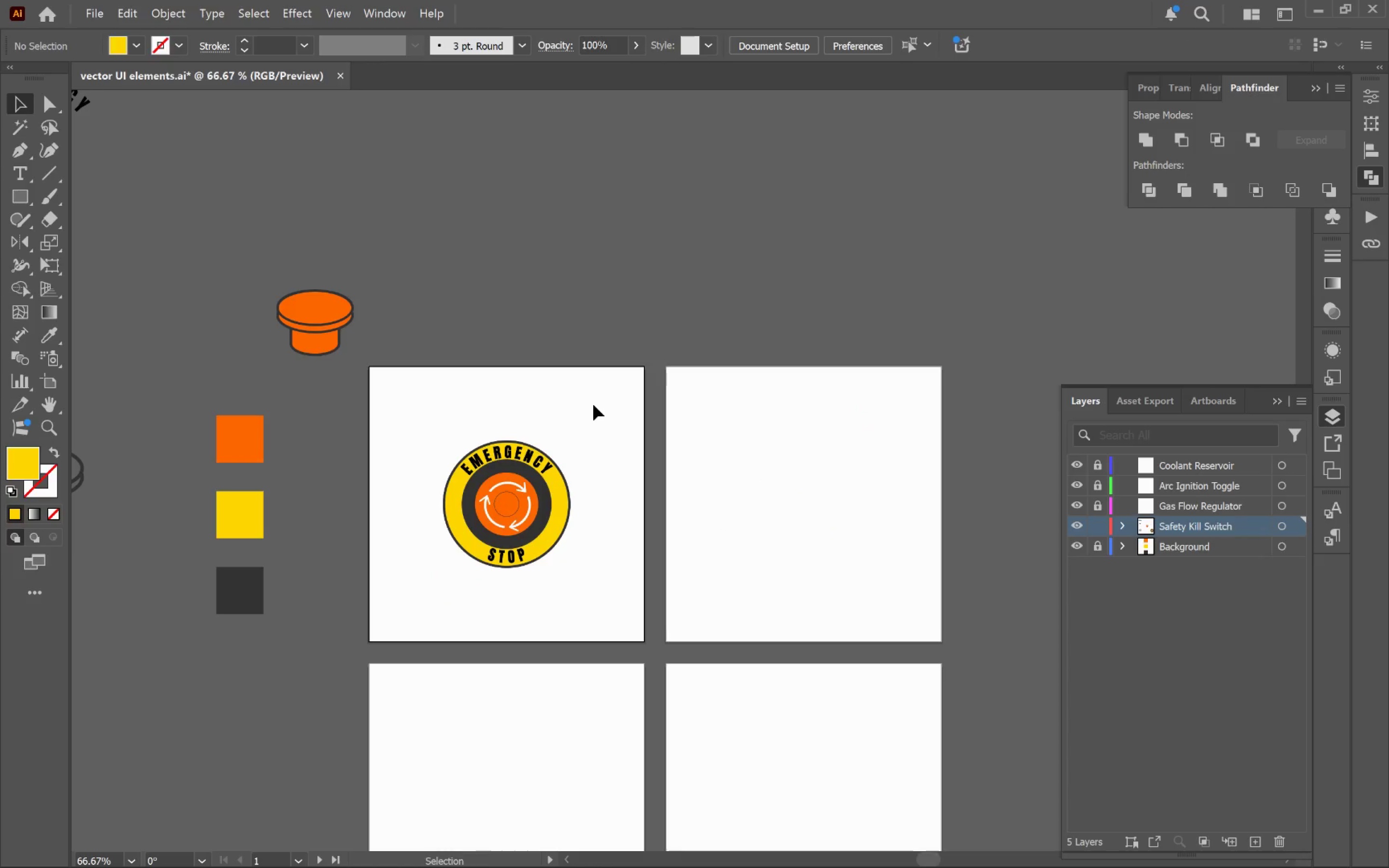 
key(Control+Shift+V)
 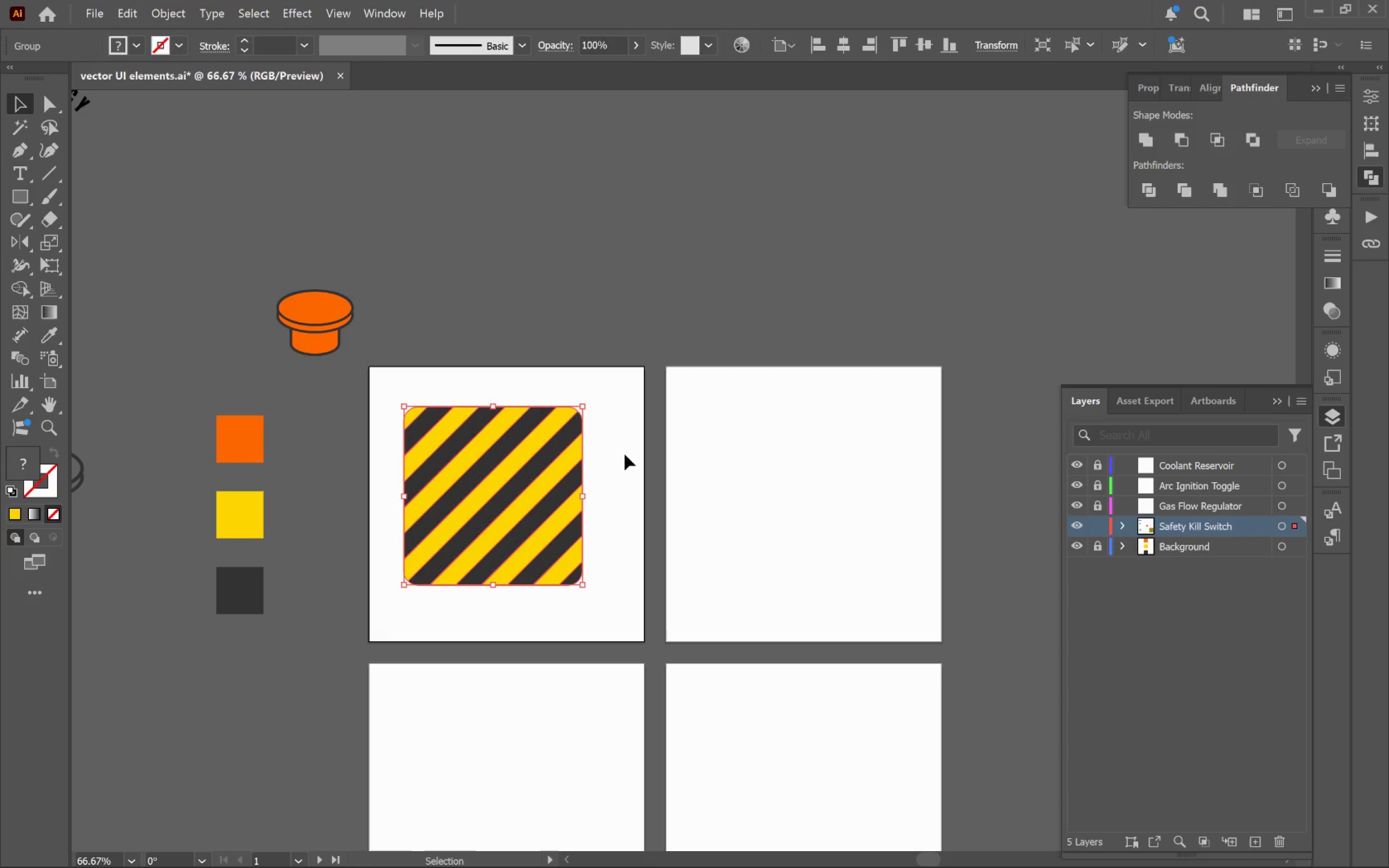 
key(Control+Shift+BracketLeft)
 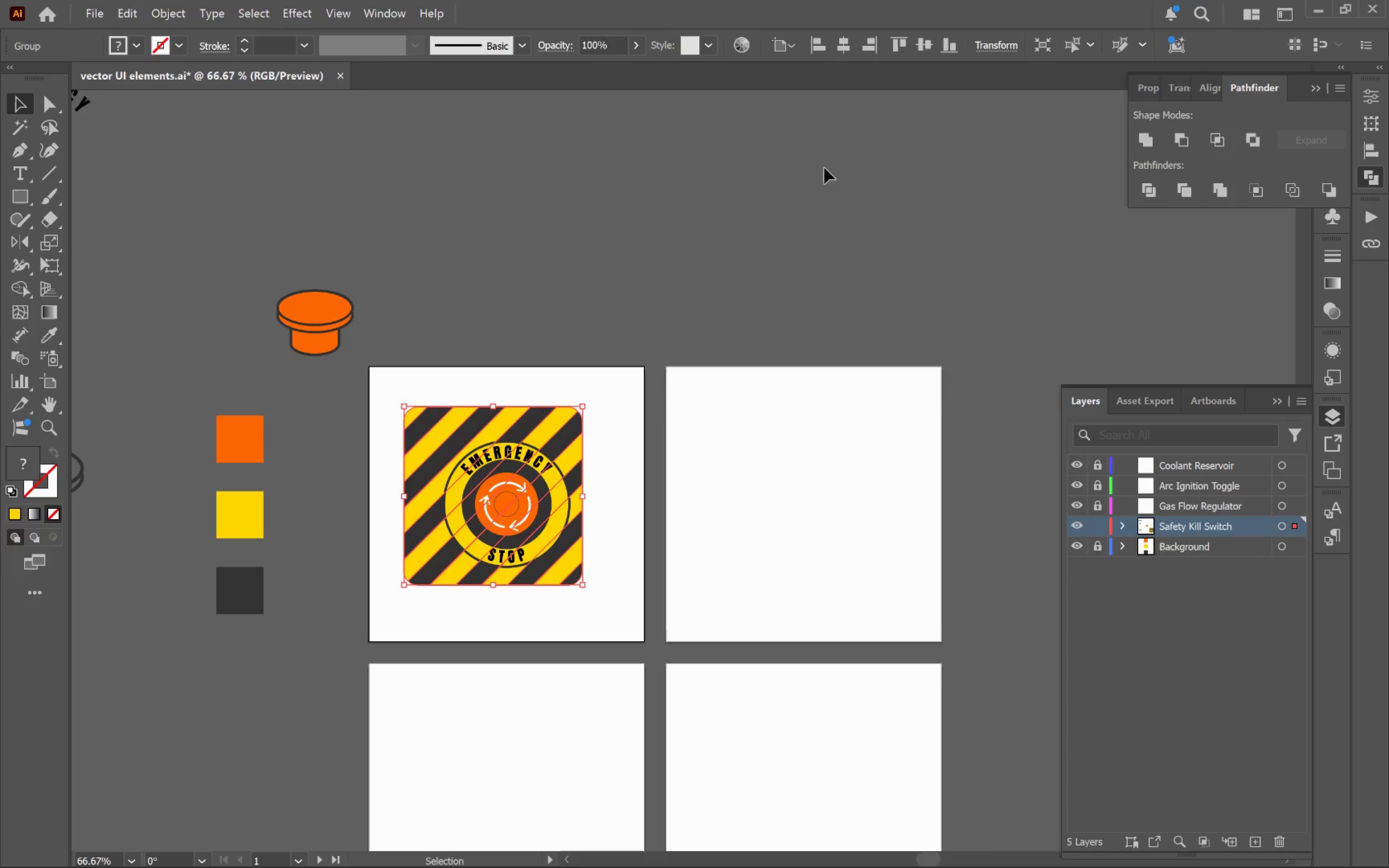 
left_click([844, 51])
 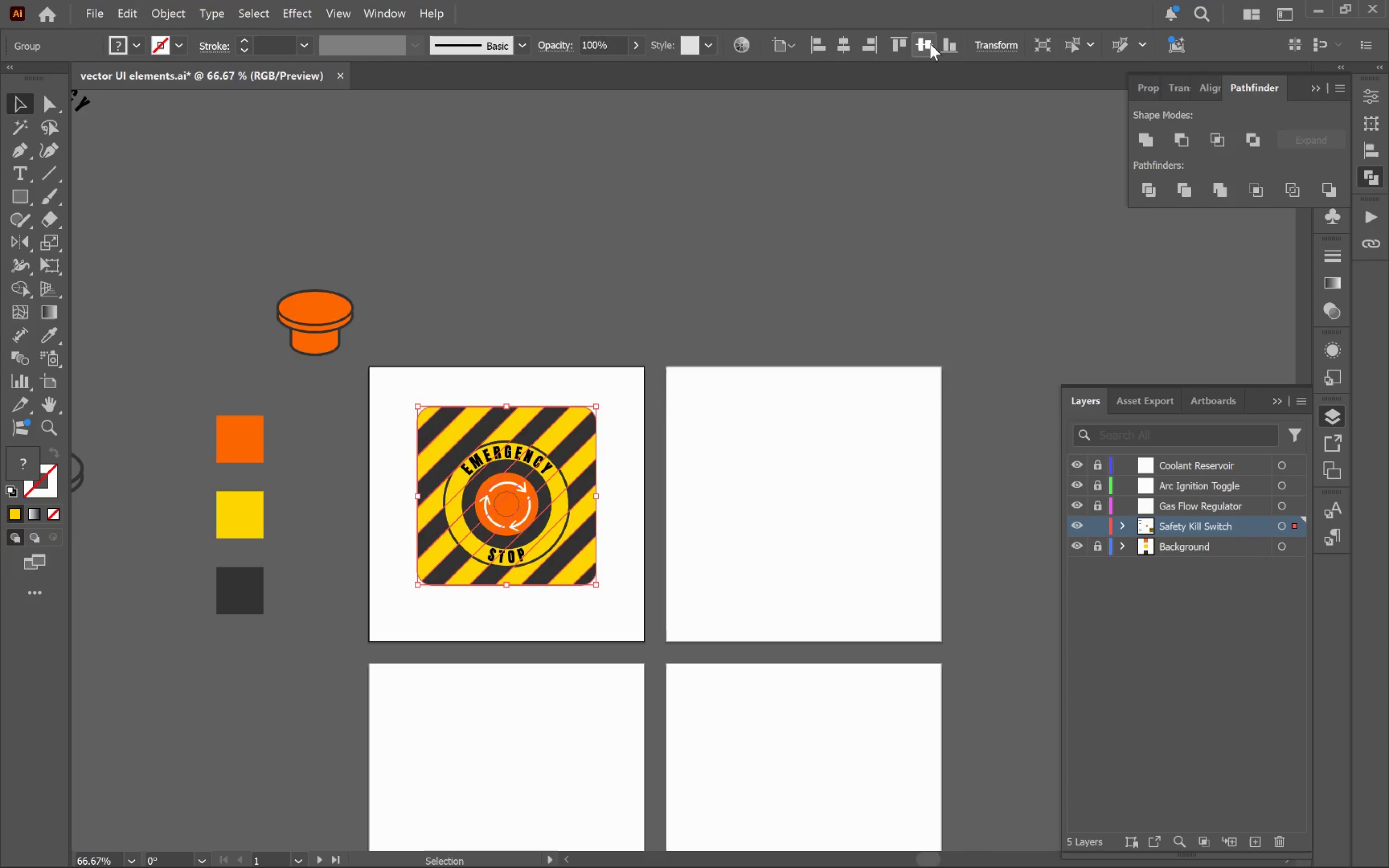 
left_click([930, 43])
 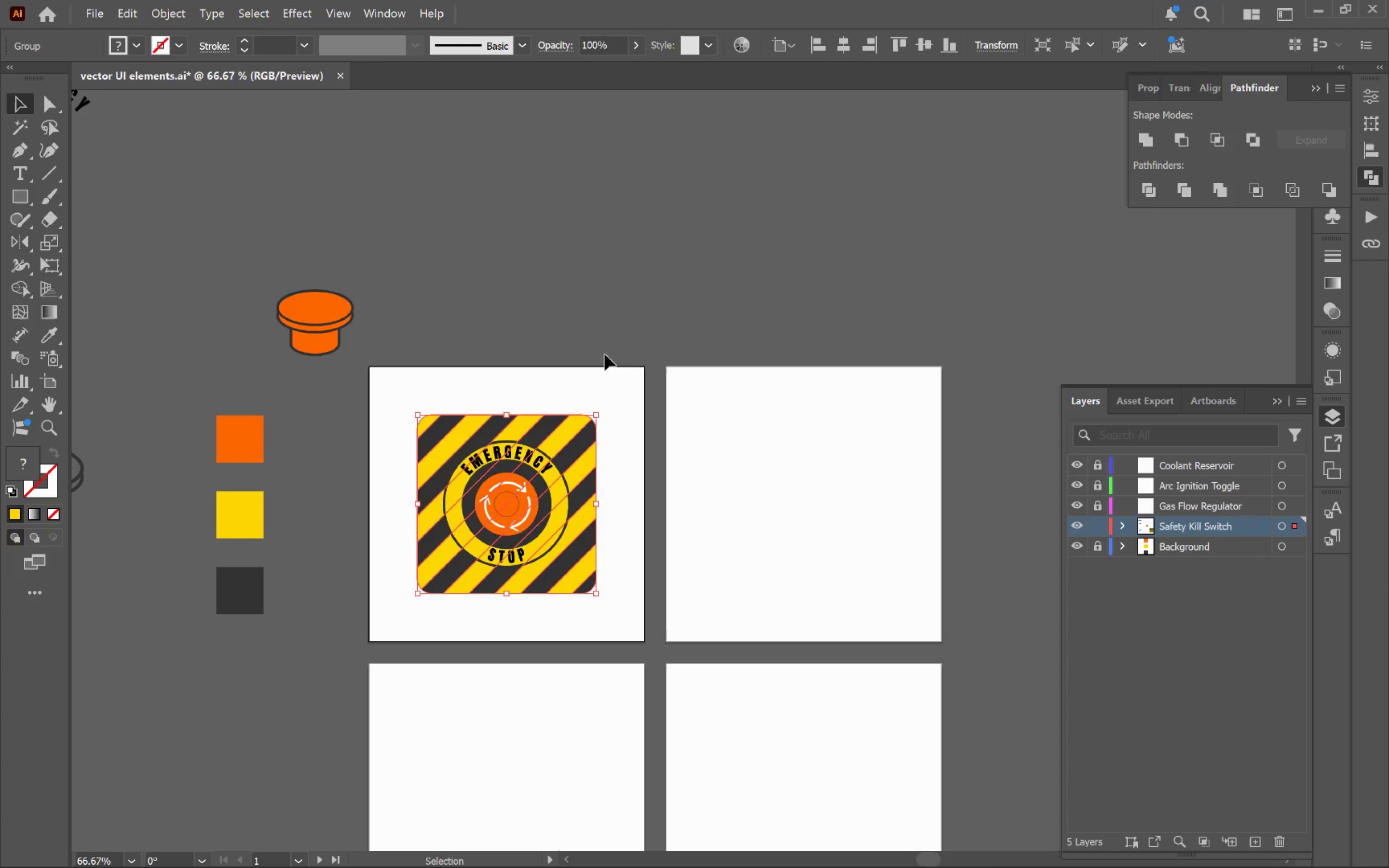 
left_click([607, 324])
 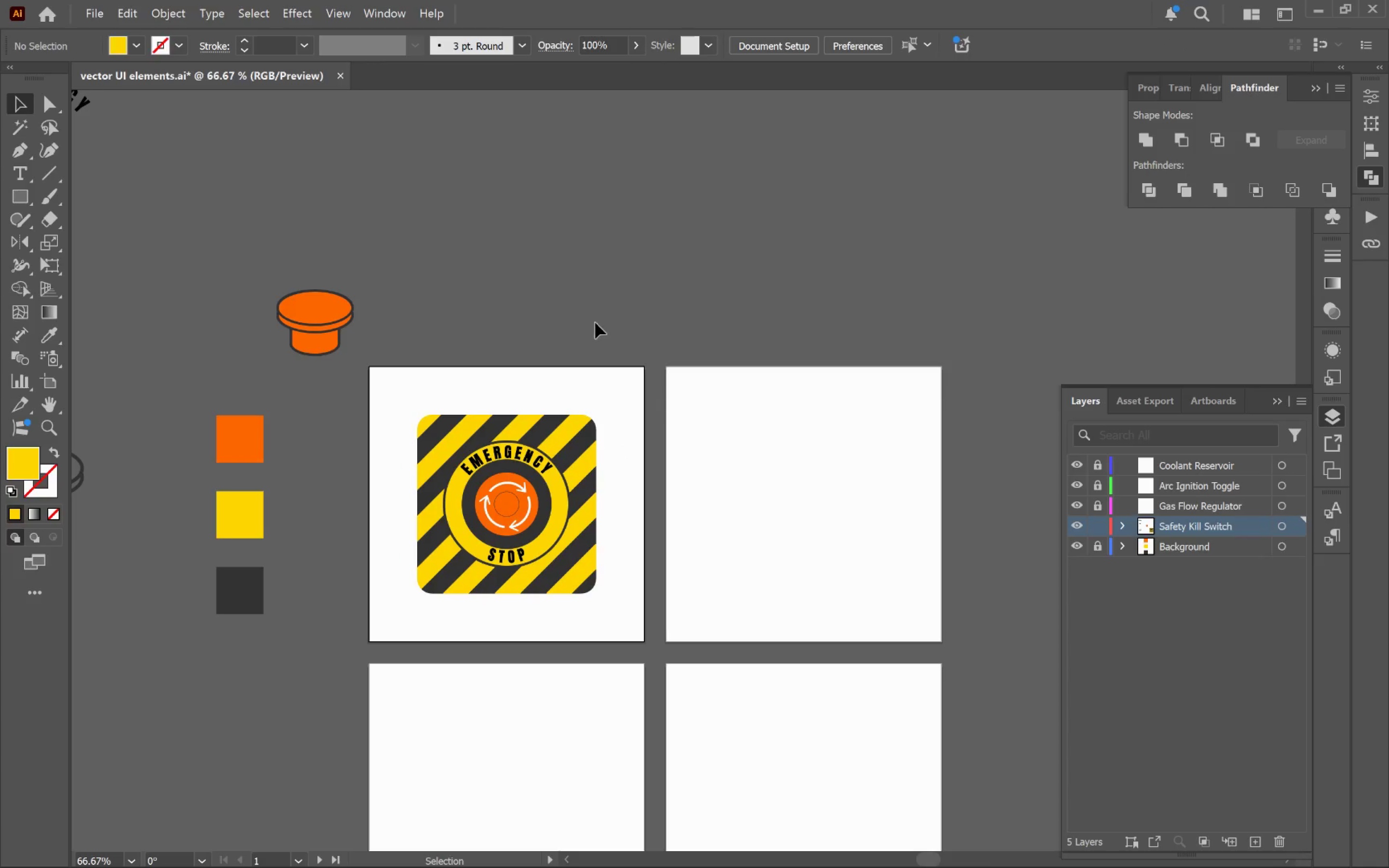 
hold_key(key=AltLeft, duration=0.48)
 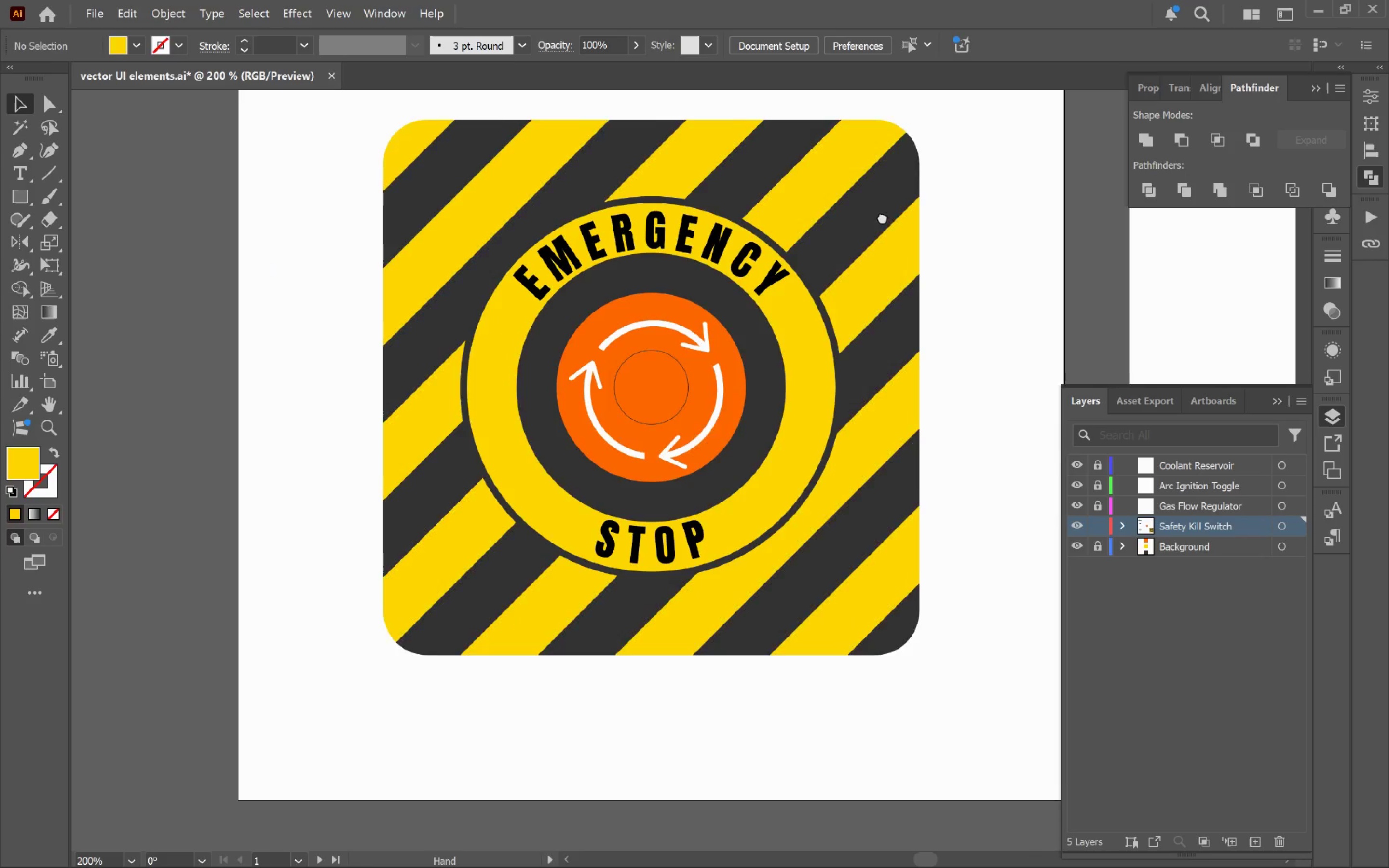 
hold_key(key=Space, duration=1.5)
 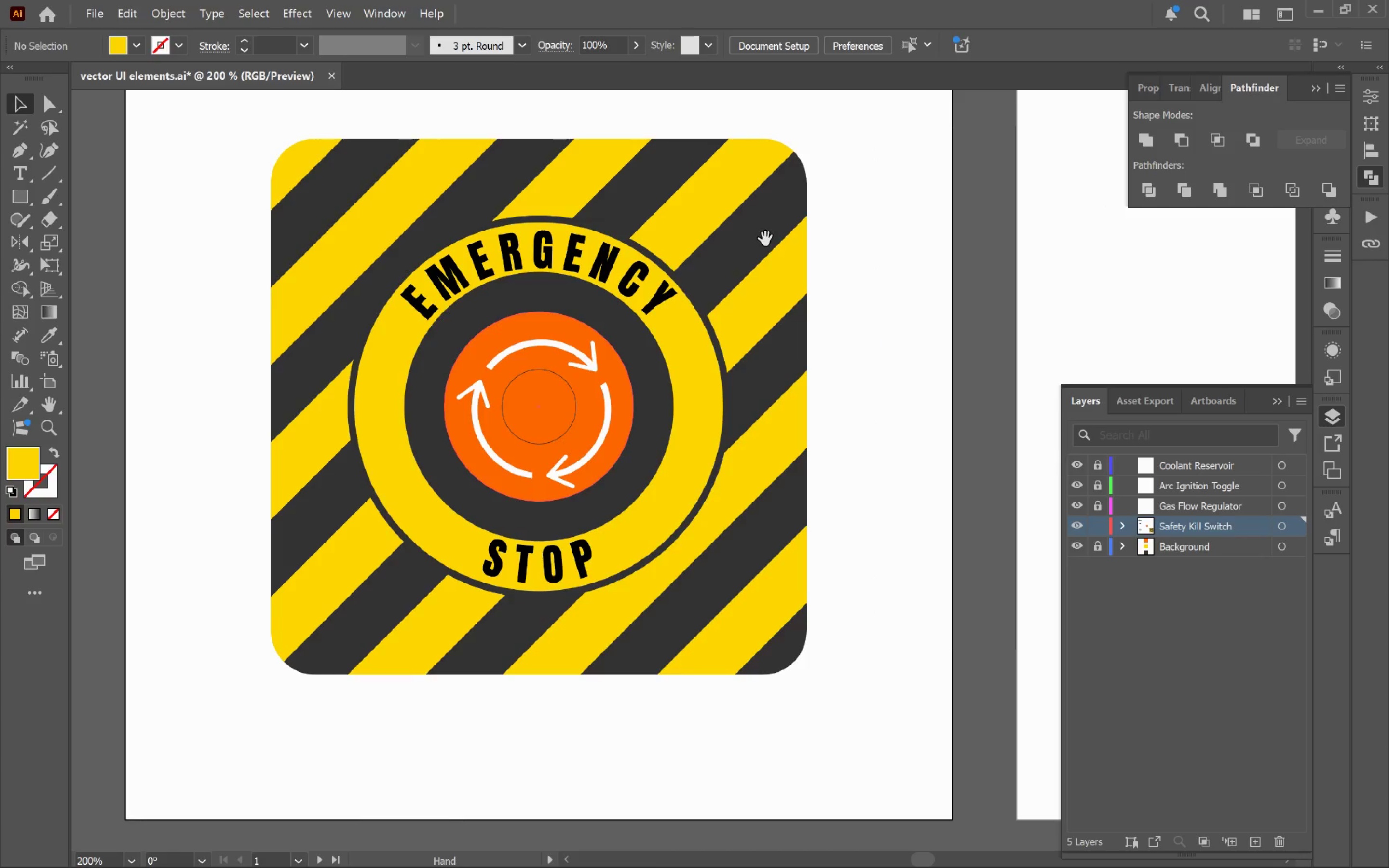 
left_click_drag(start_coordinate=[553, 442], to_coordinate=[765, 239])
 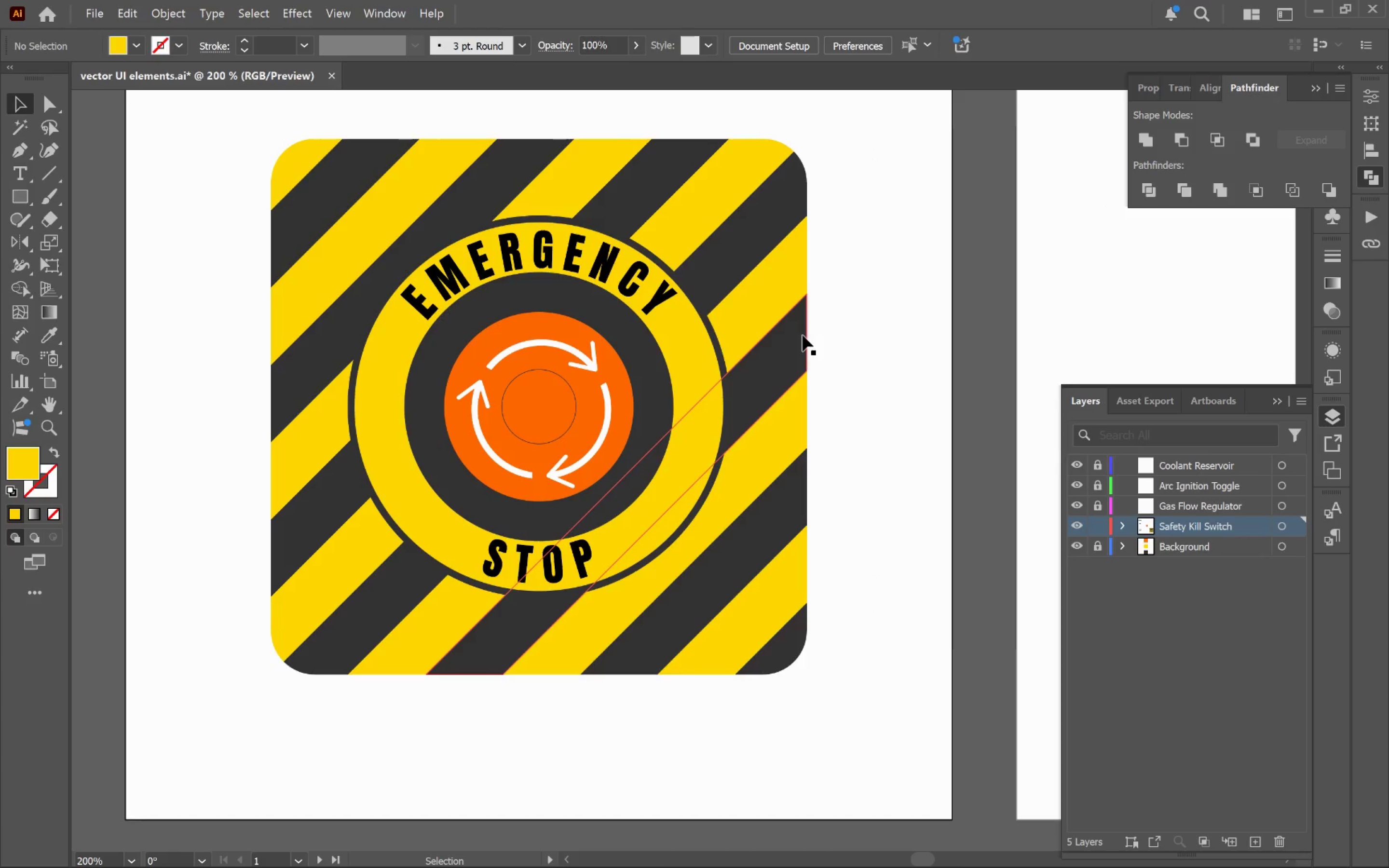 
scroll: coordinate [598, 452], scroll_direction: up, amount: 3.0
 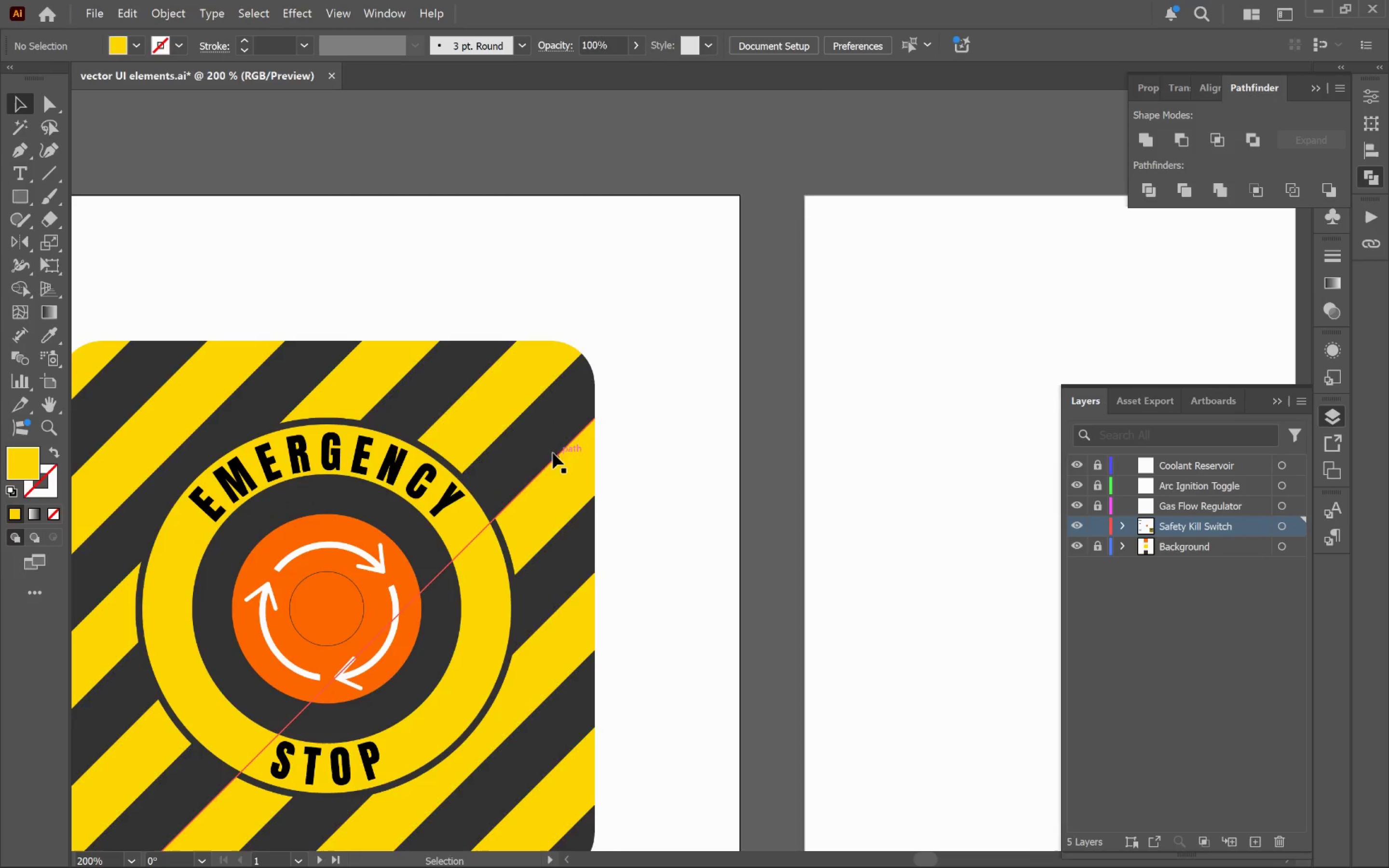 
hold_key(key=Space, duration=0.5)
 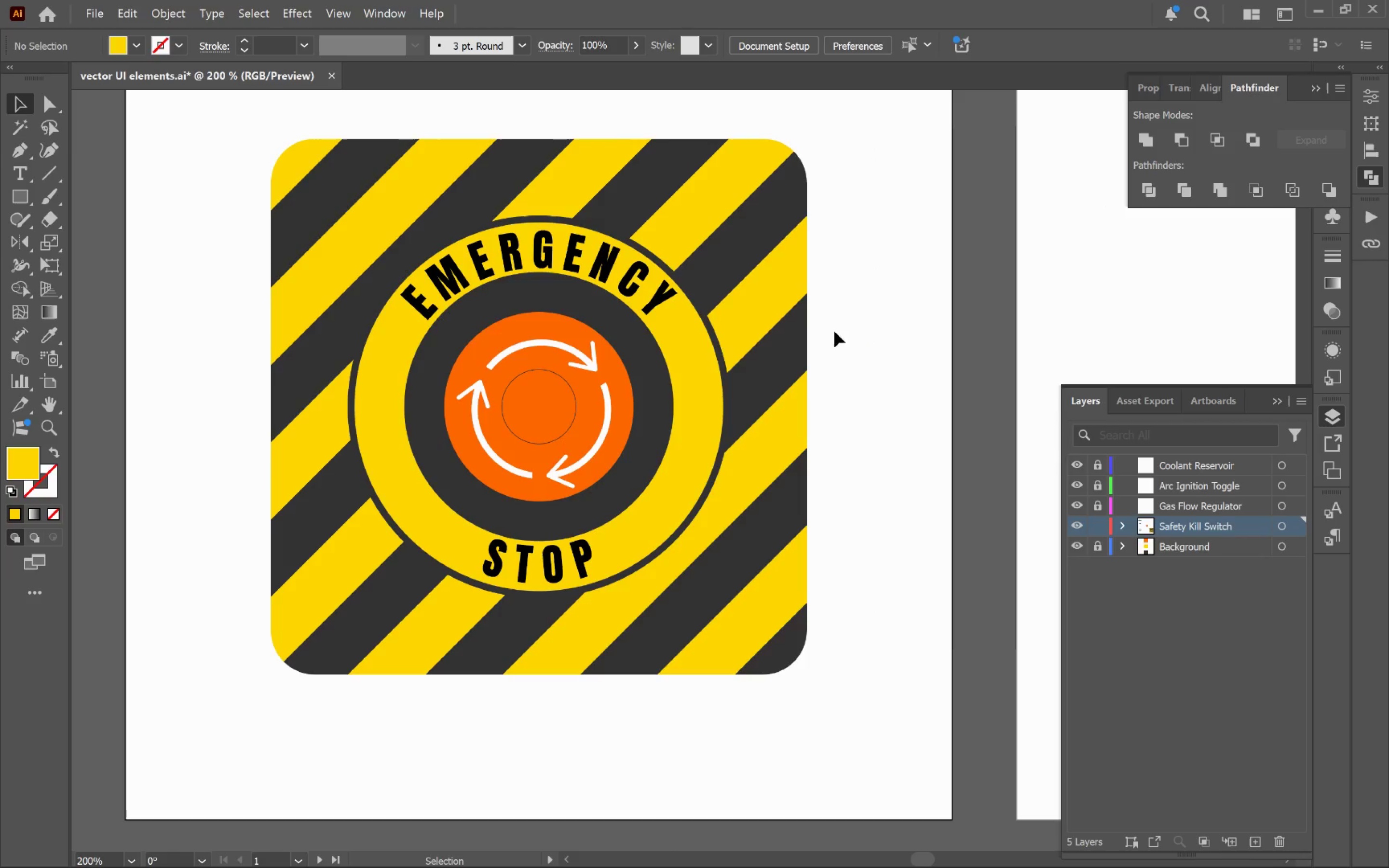 
left_click([856, 326])
 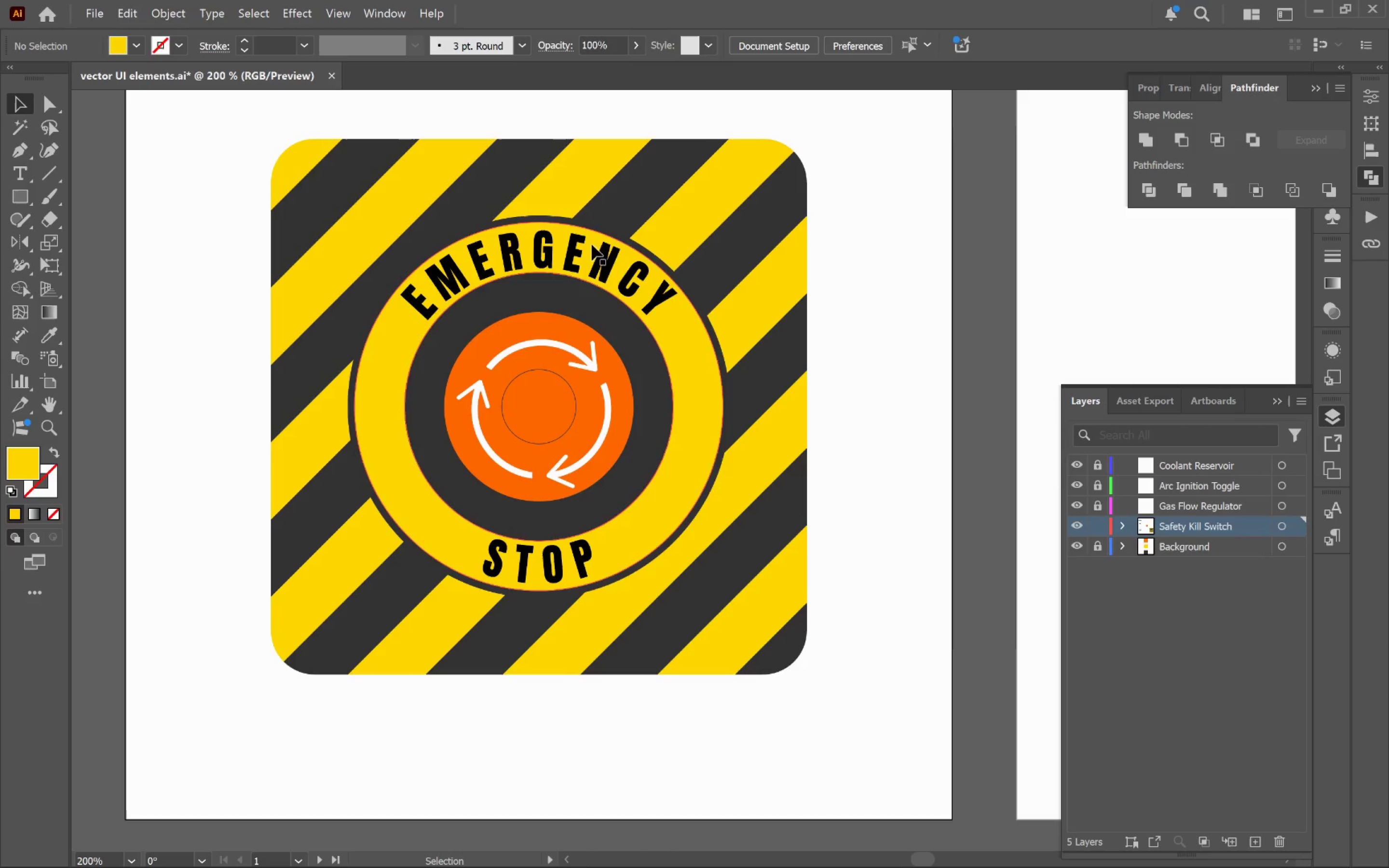 
left_click([613, 255])
 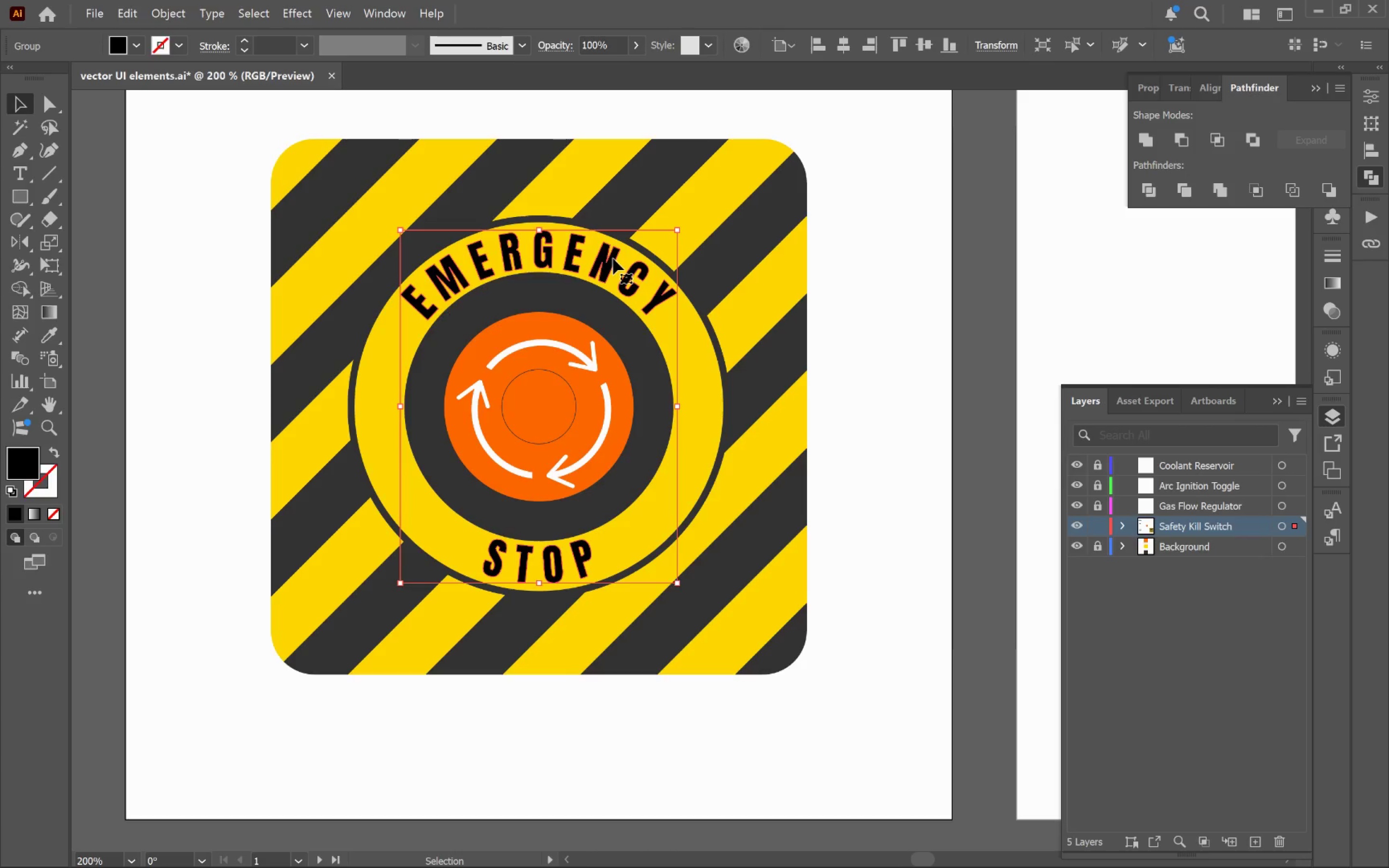 
left_click_drag(start_coordinate=[613, 259], to_coordinate=[643, 296])
 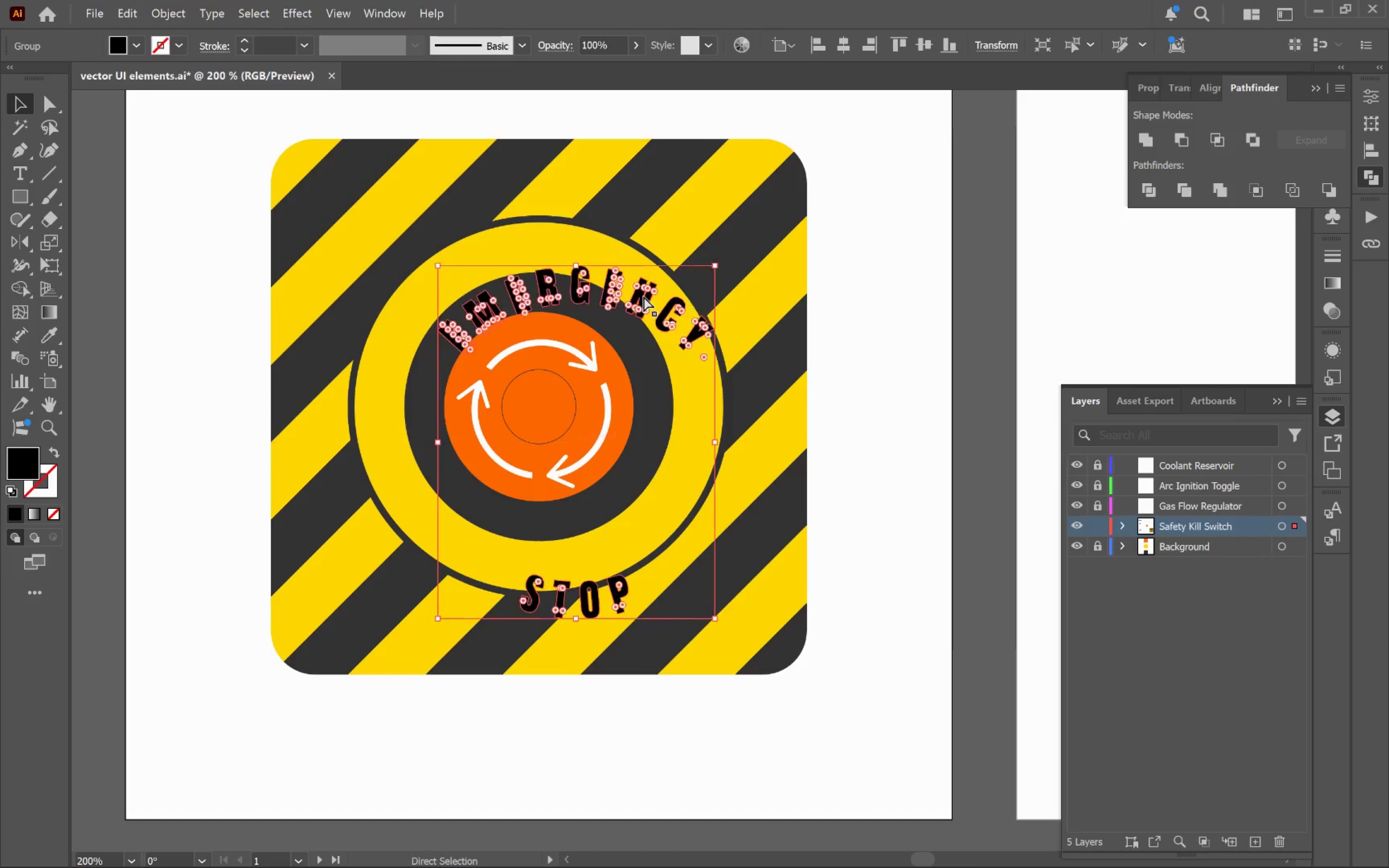 
key(Control+Z)
 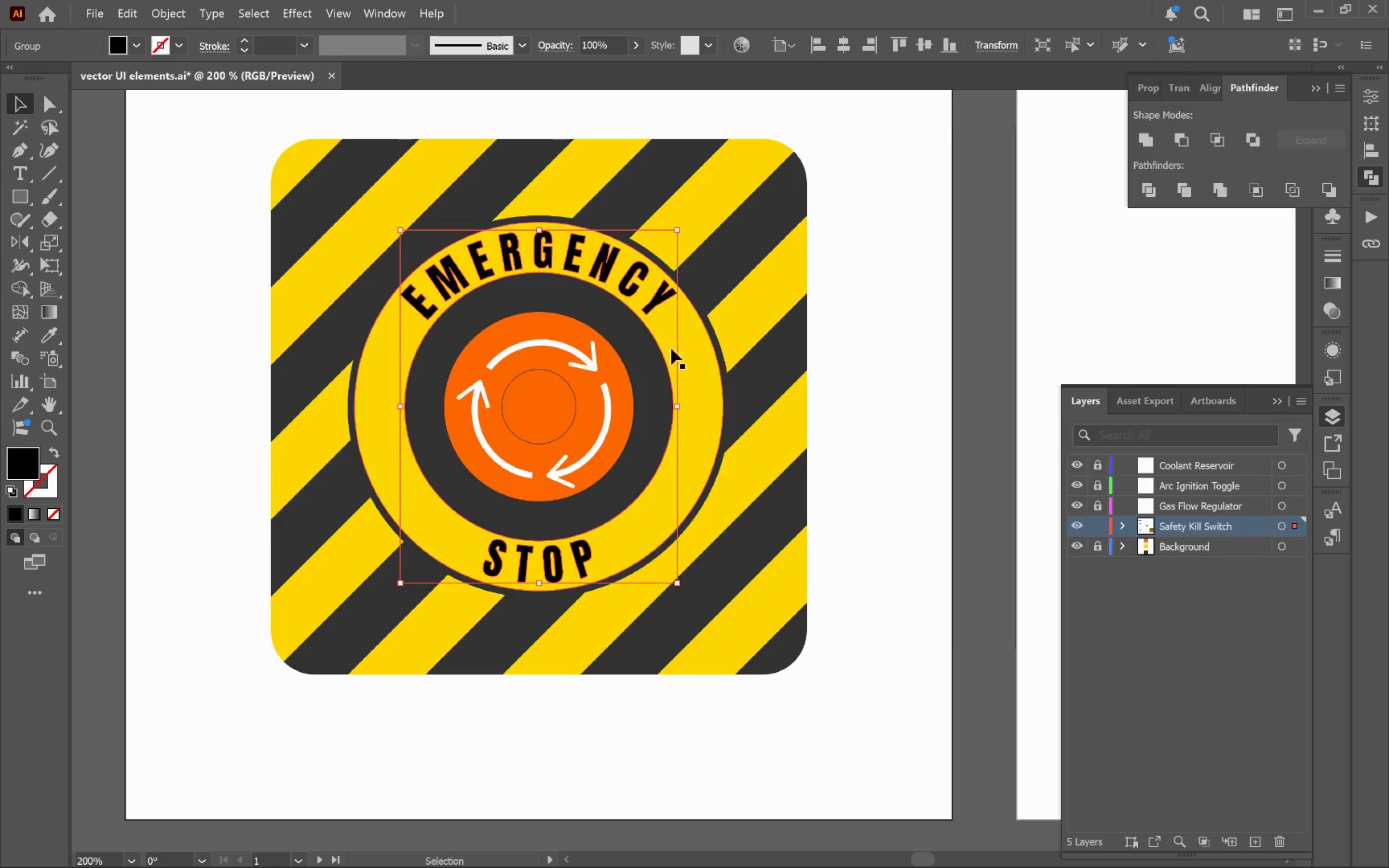 
left_click([679, 354])
 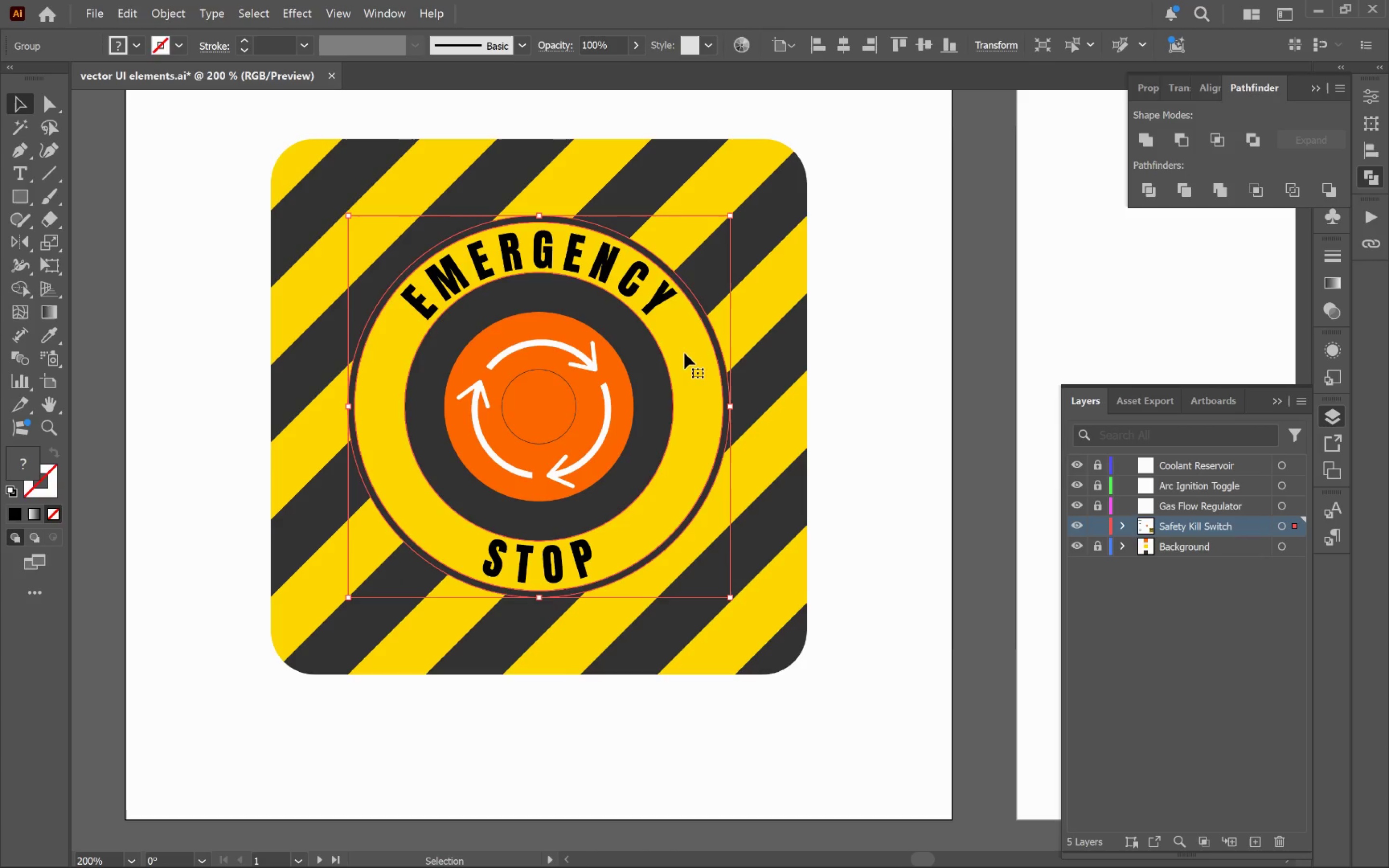 
left_click_drag(start_coordinate=[684, 351], to_coordinate=[858, 478])
 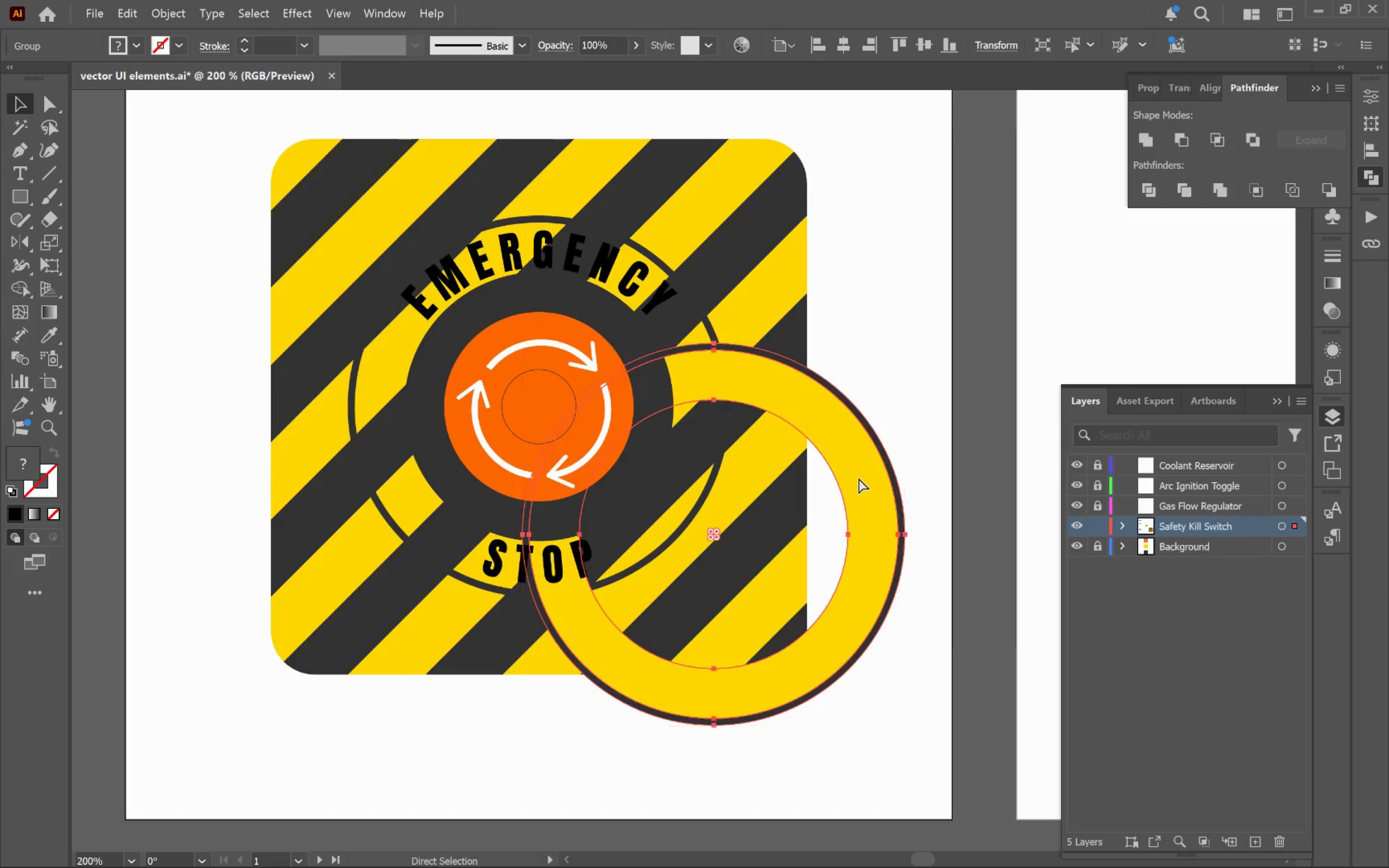 
key(Control+Z)
 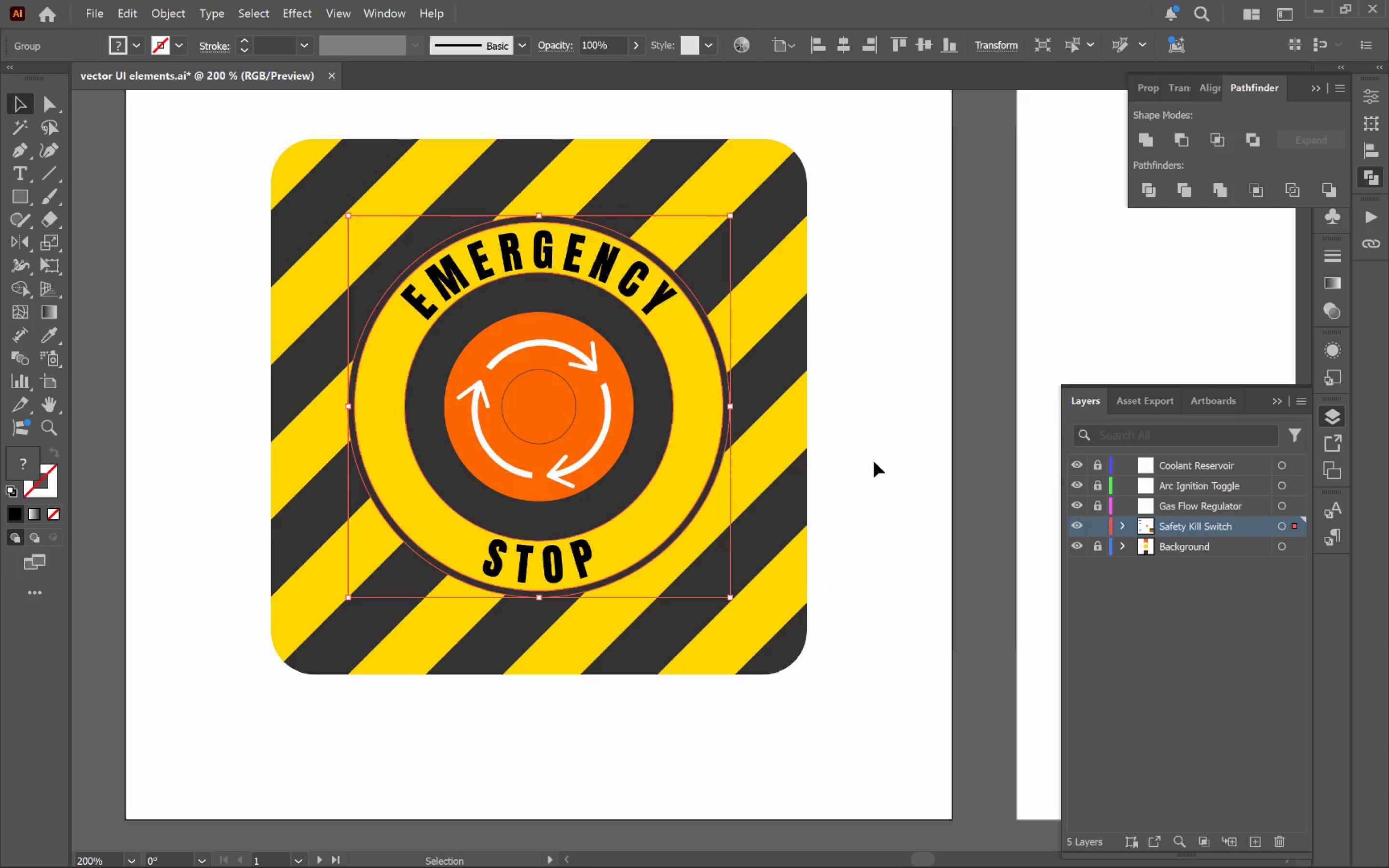 
key(Control+2)
 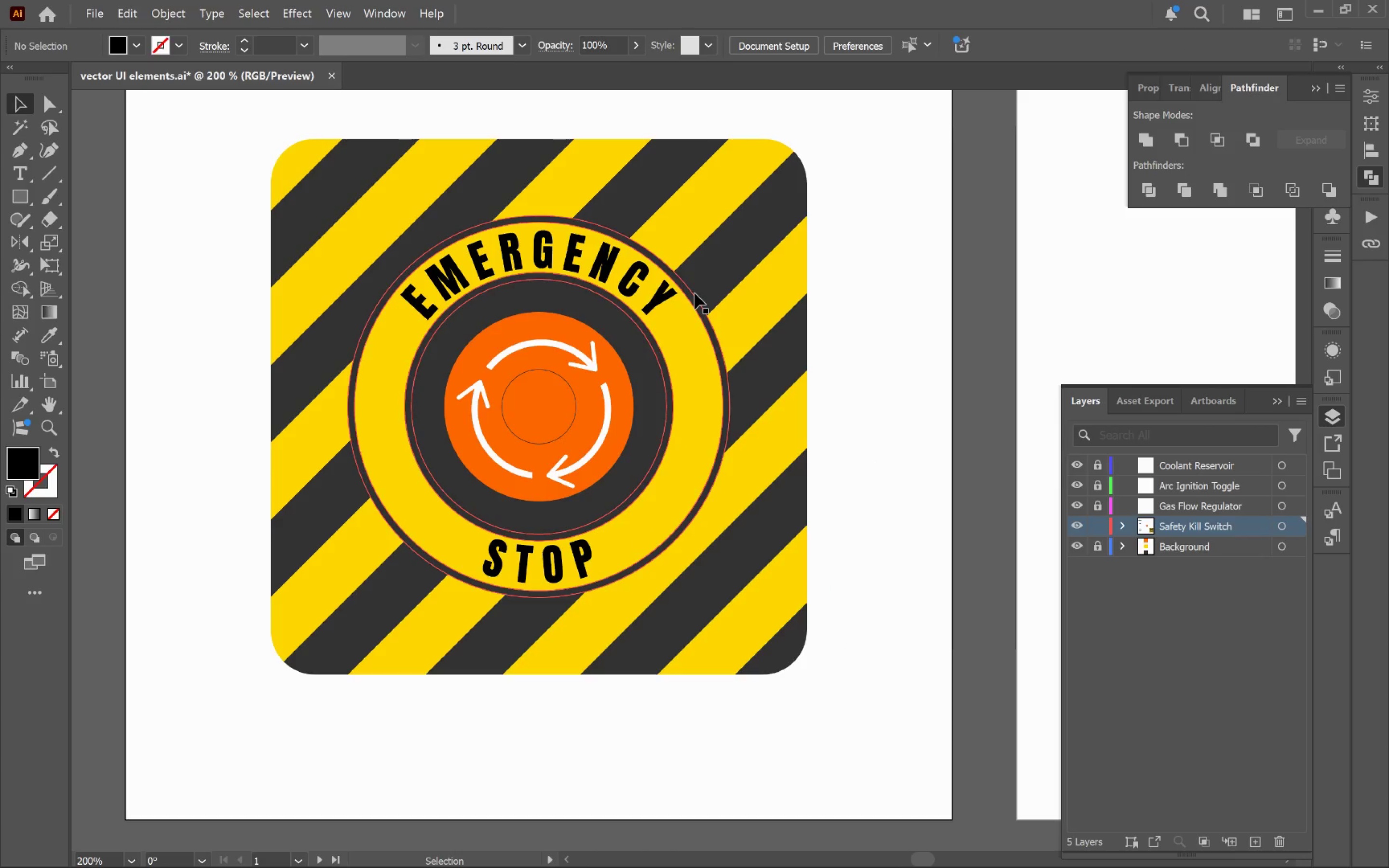 
left_click_drag(start_coordinate=[694, 293], to_coordinate=[885, 371])
 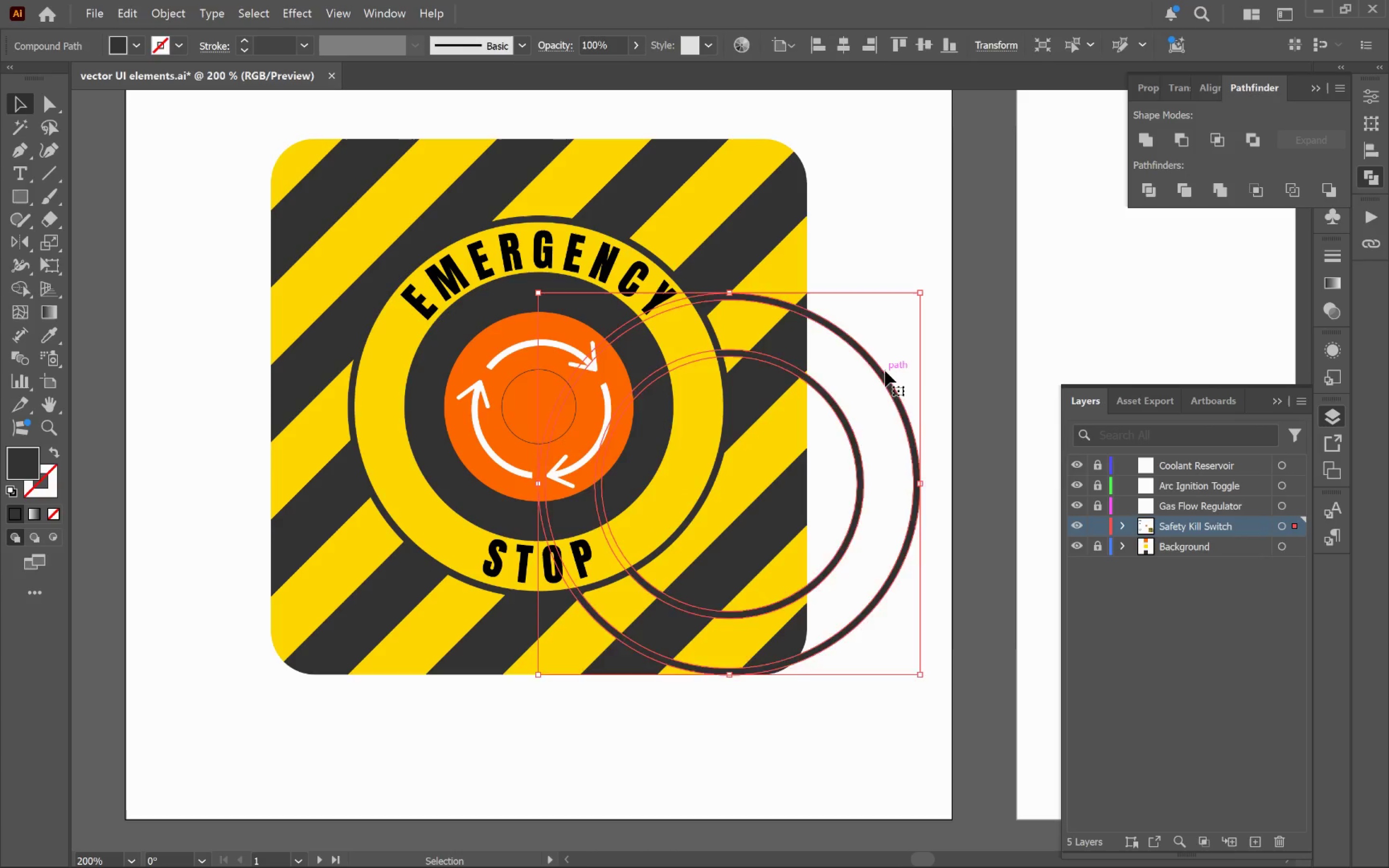 
key(Backspace)
 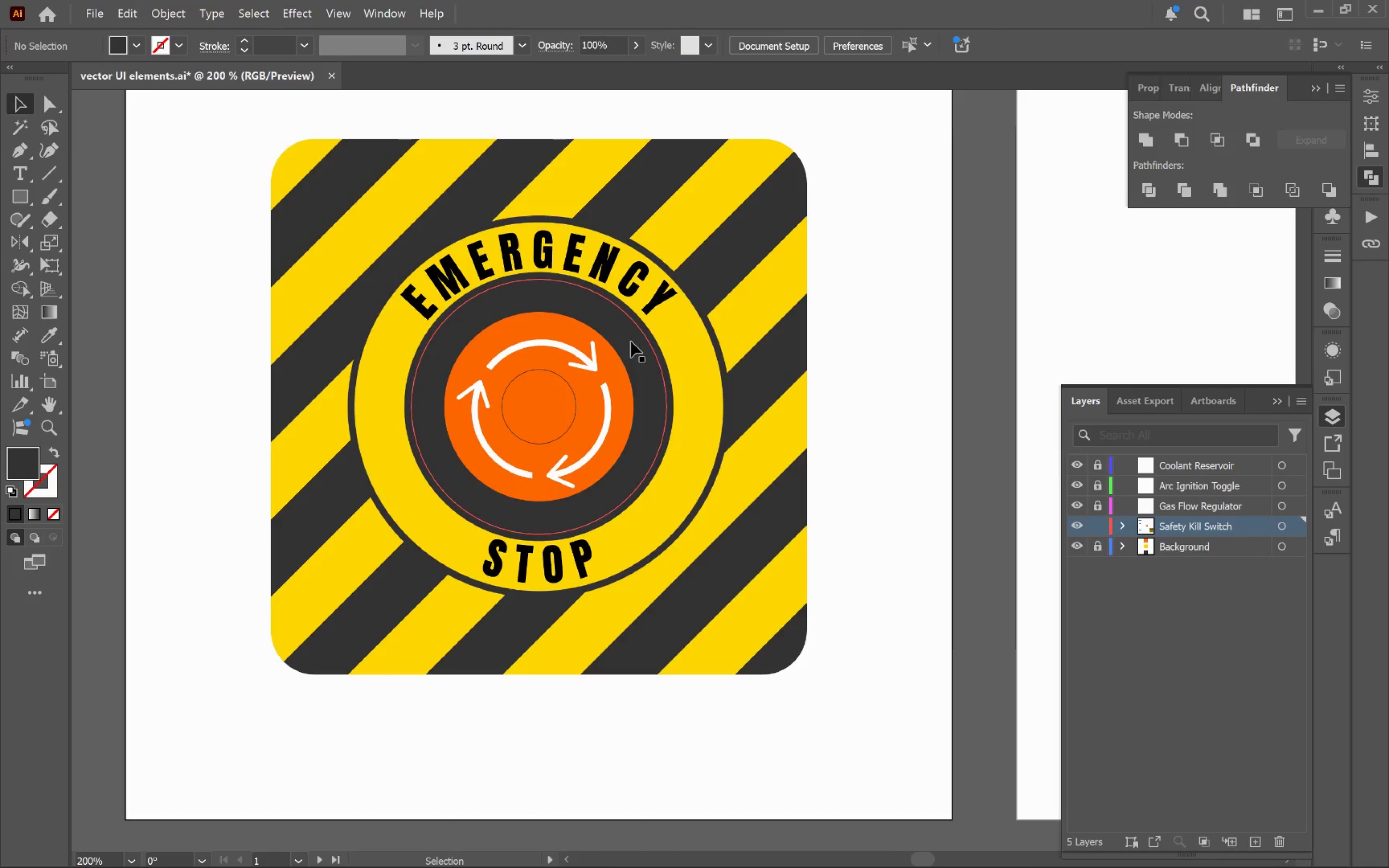 
left_click_drag(start_coordinate=[633, 341], to_coordinate=[641, 434])
 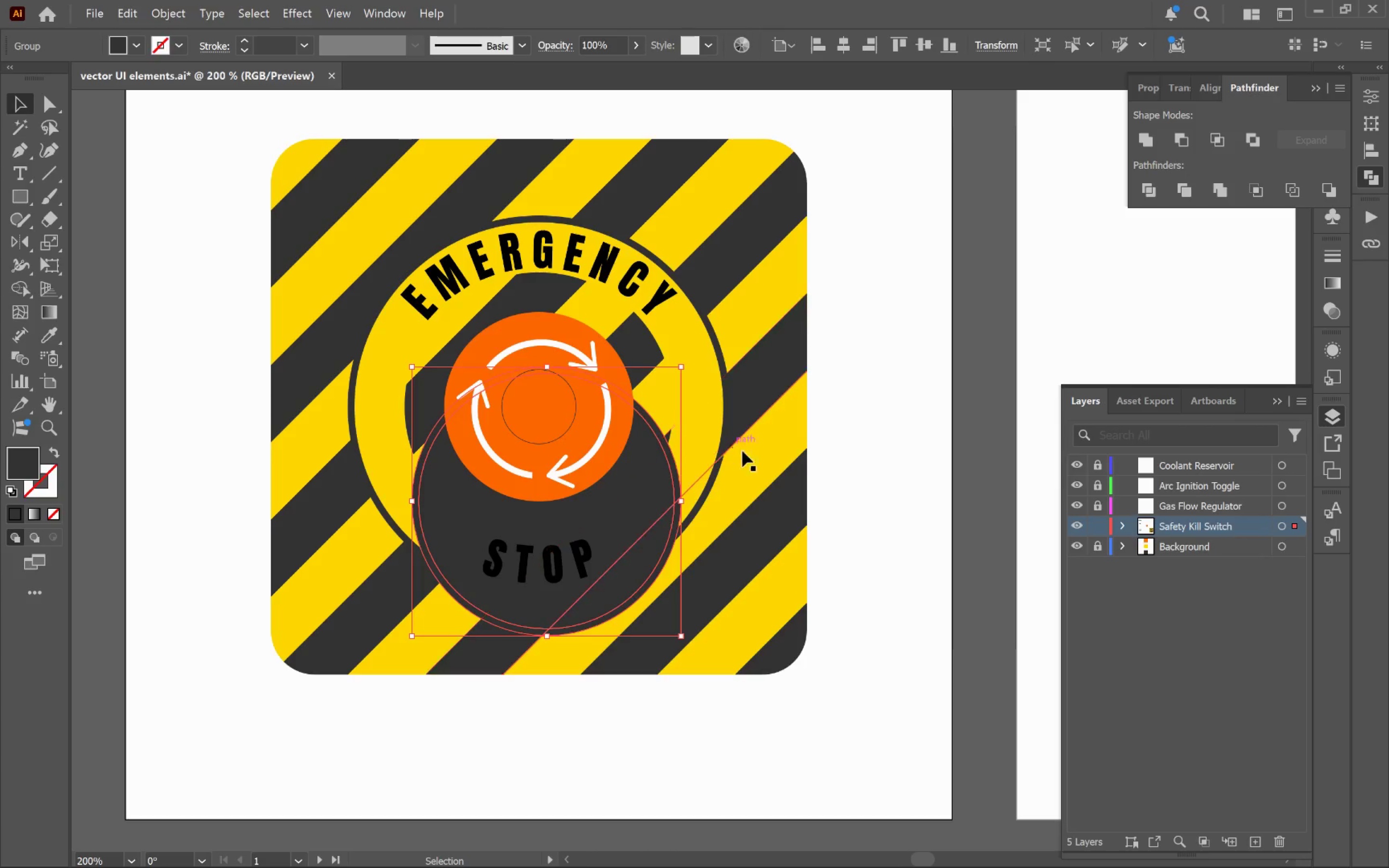 
key(Control+Z)
 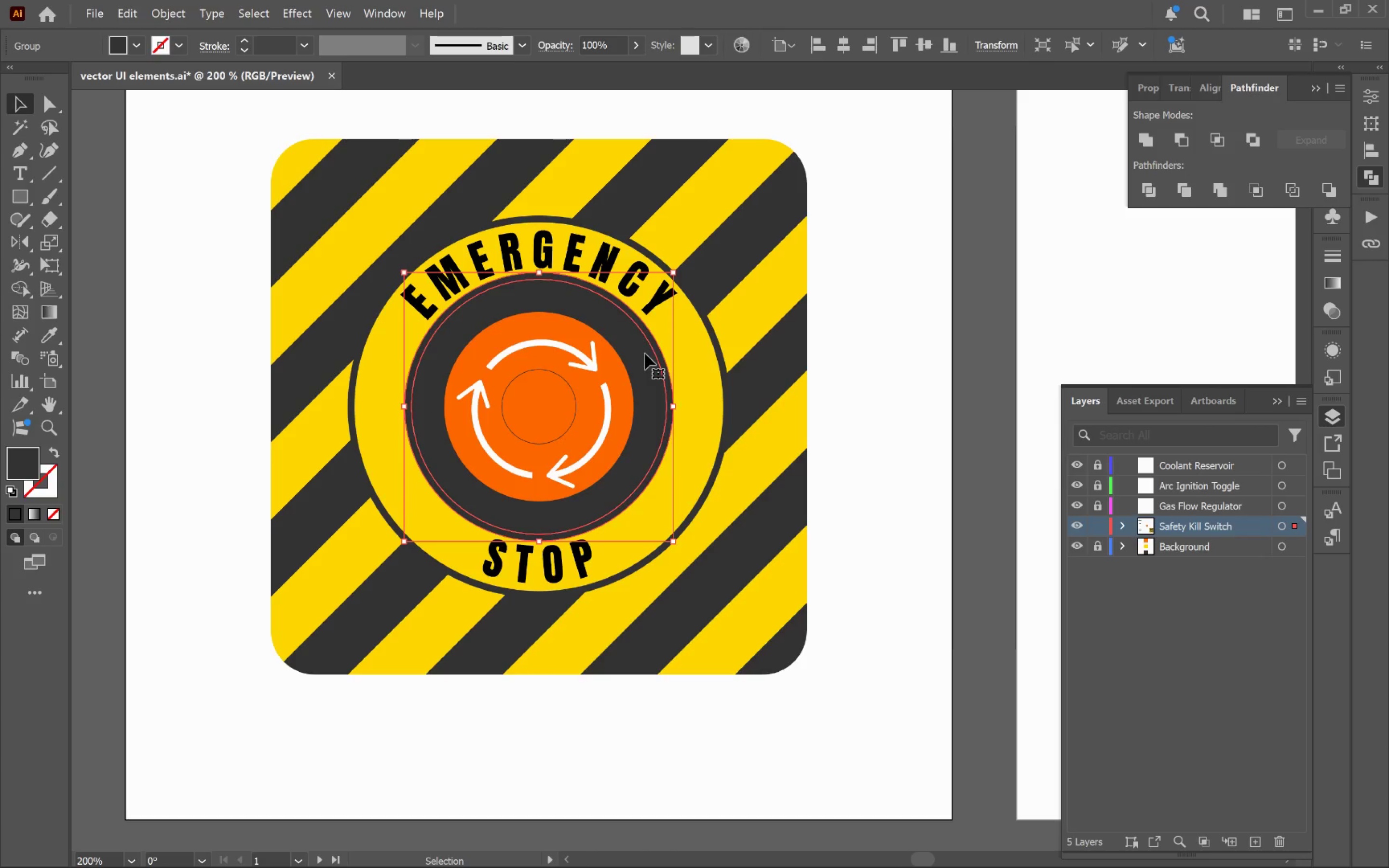 
double_click([644, 353])
 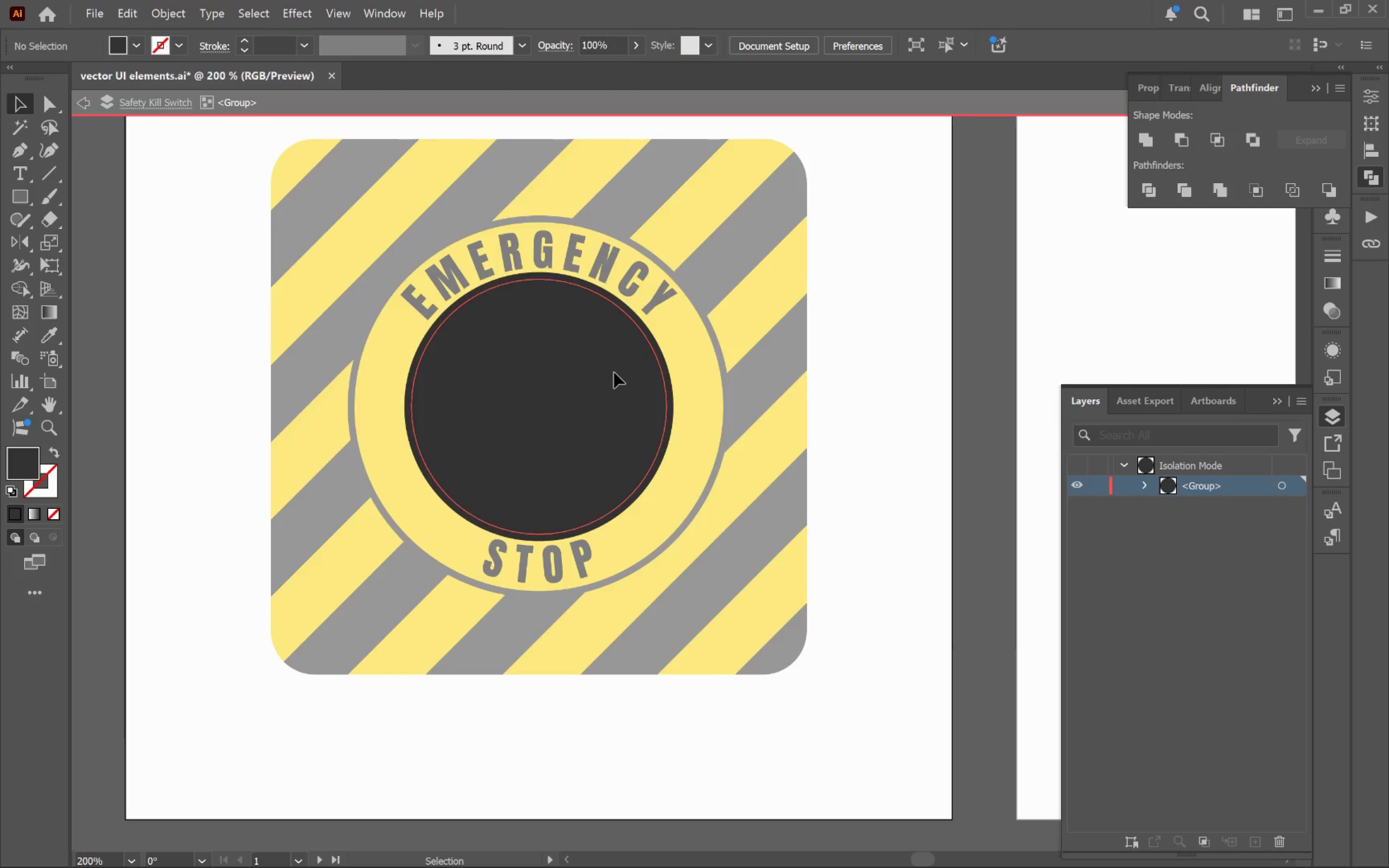 
left_click_drag(start_coordinate=[555, 359], to_coordinate=[561, 400])
 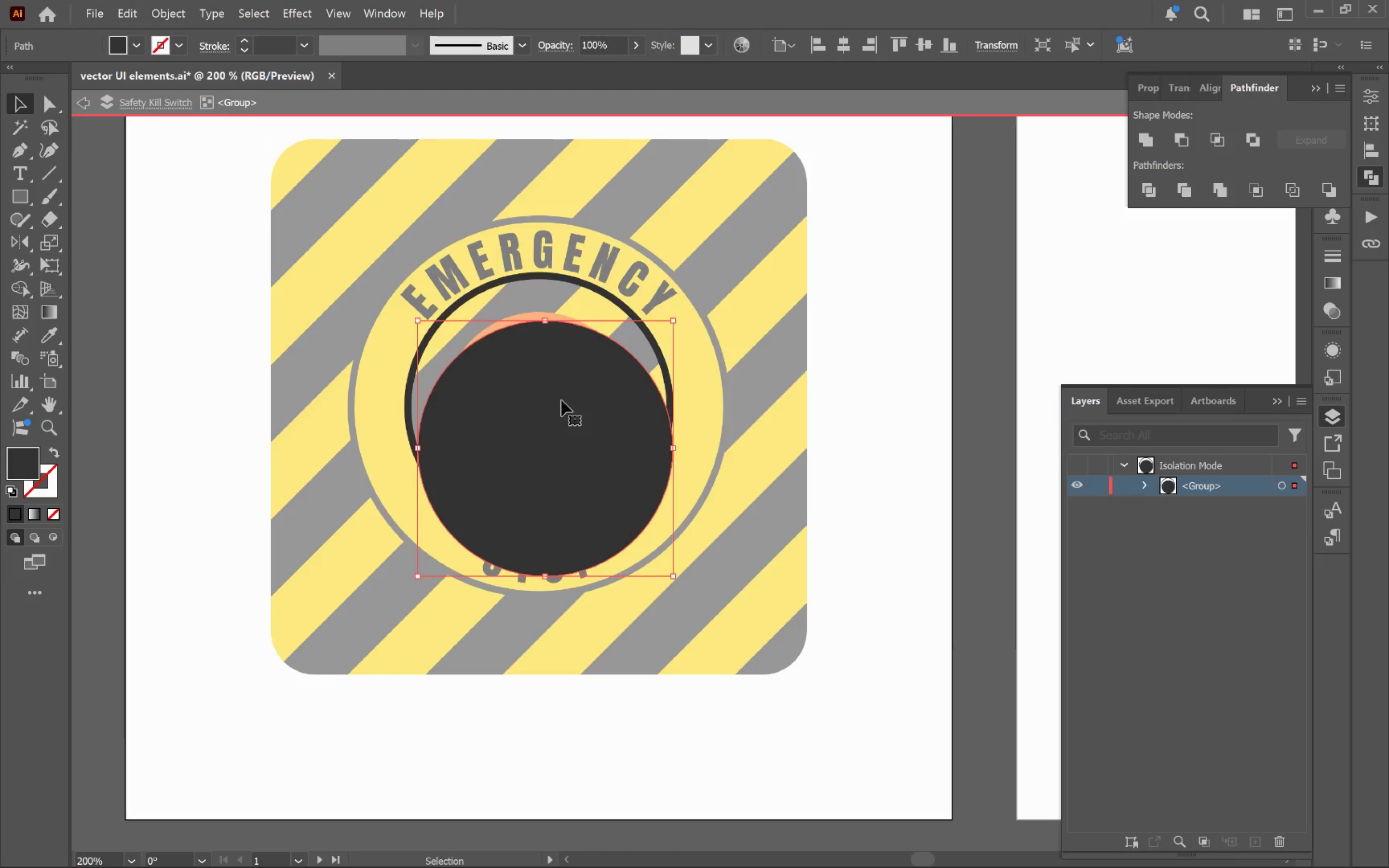 
key(Control+Z)
 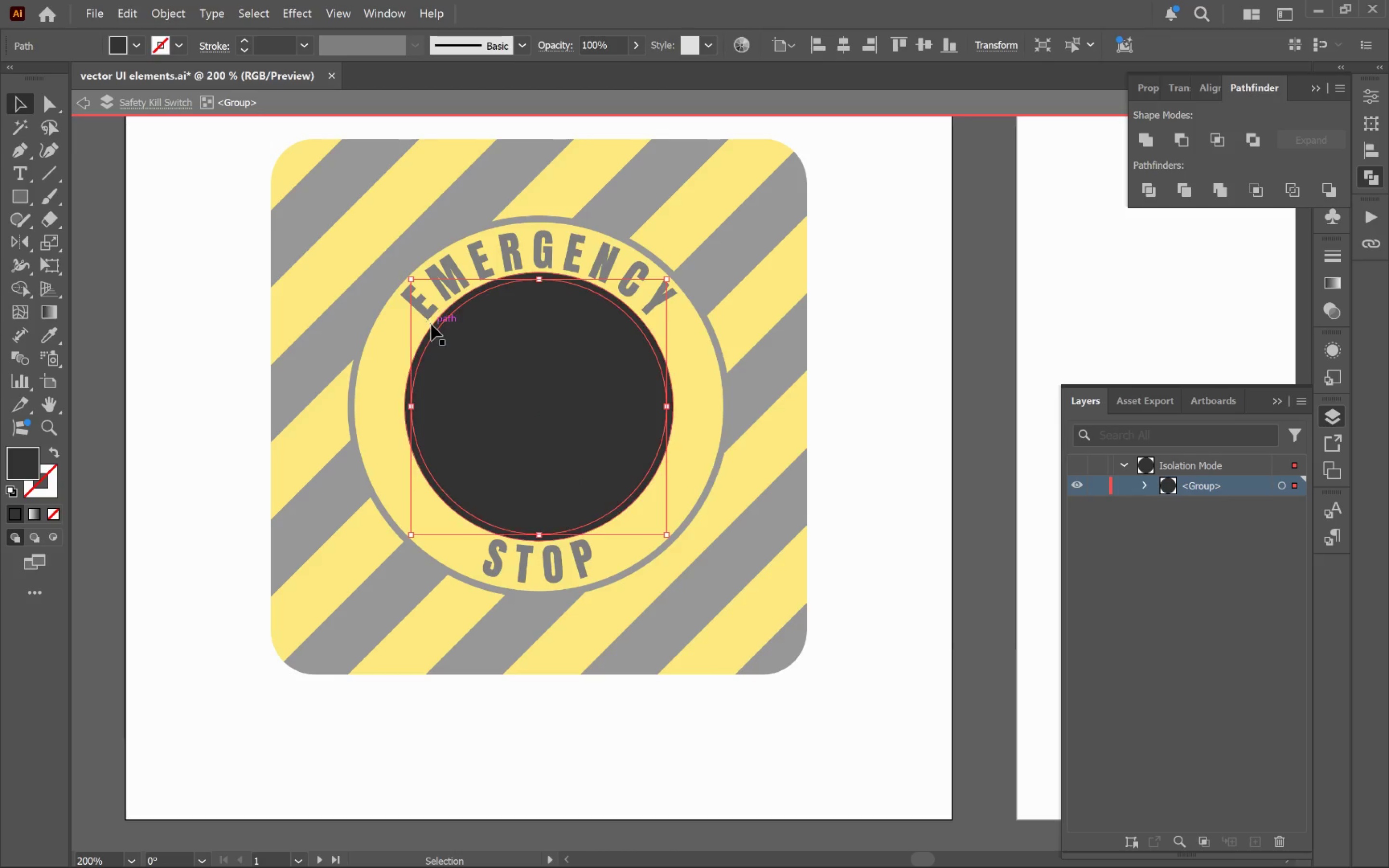 
left_click([433, 329])
 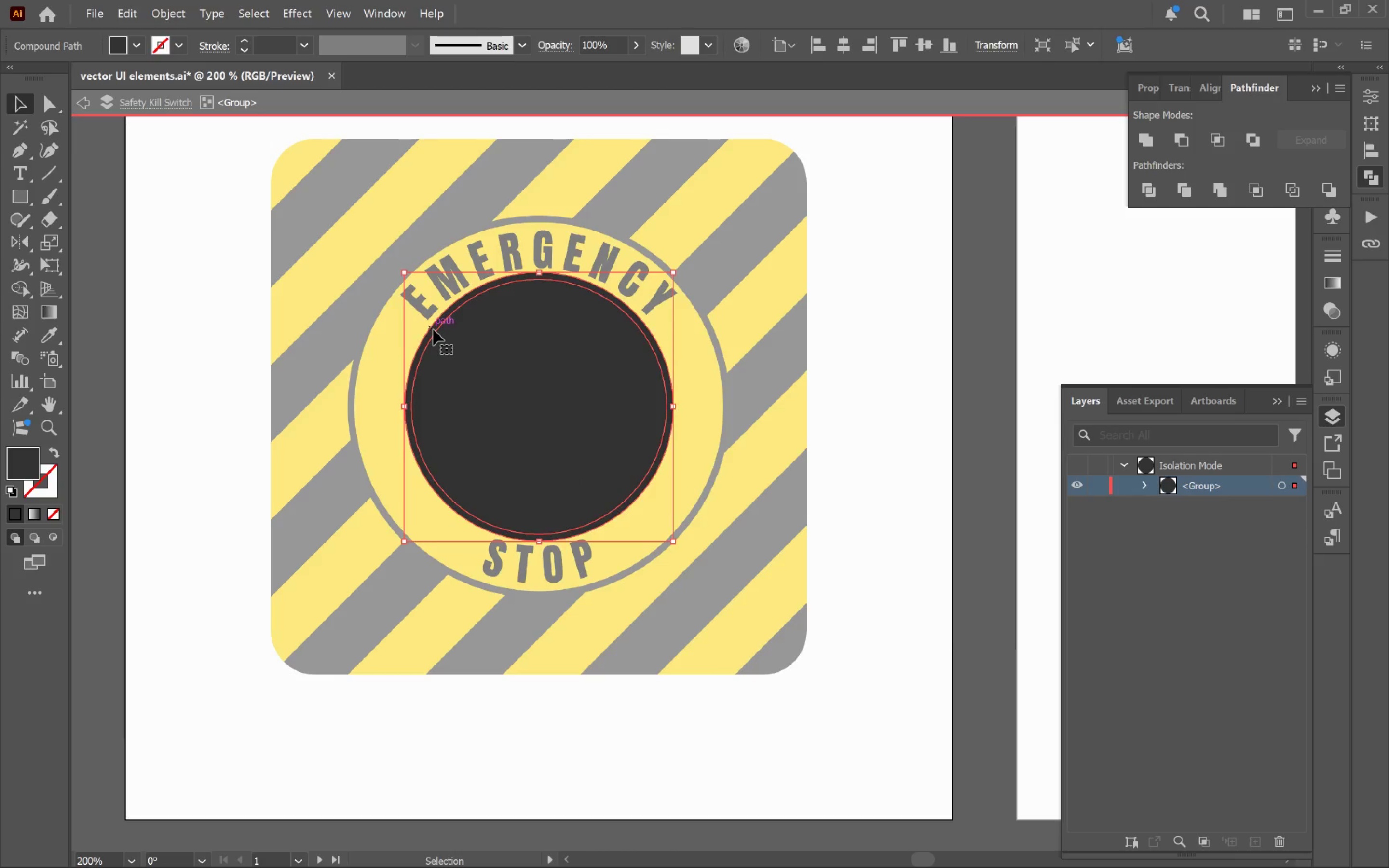 
key(Backspace)
 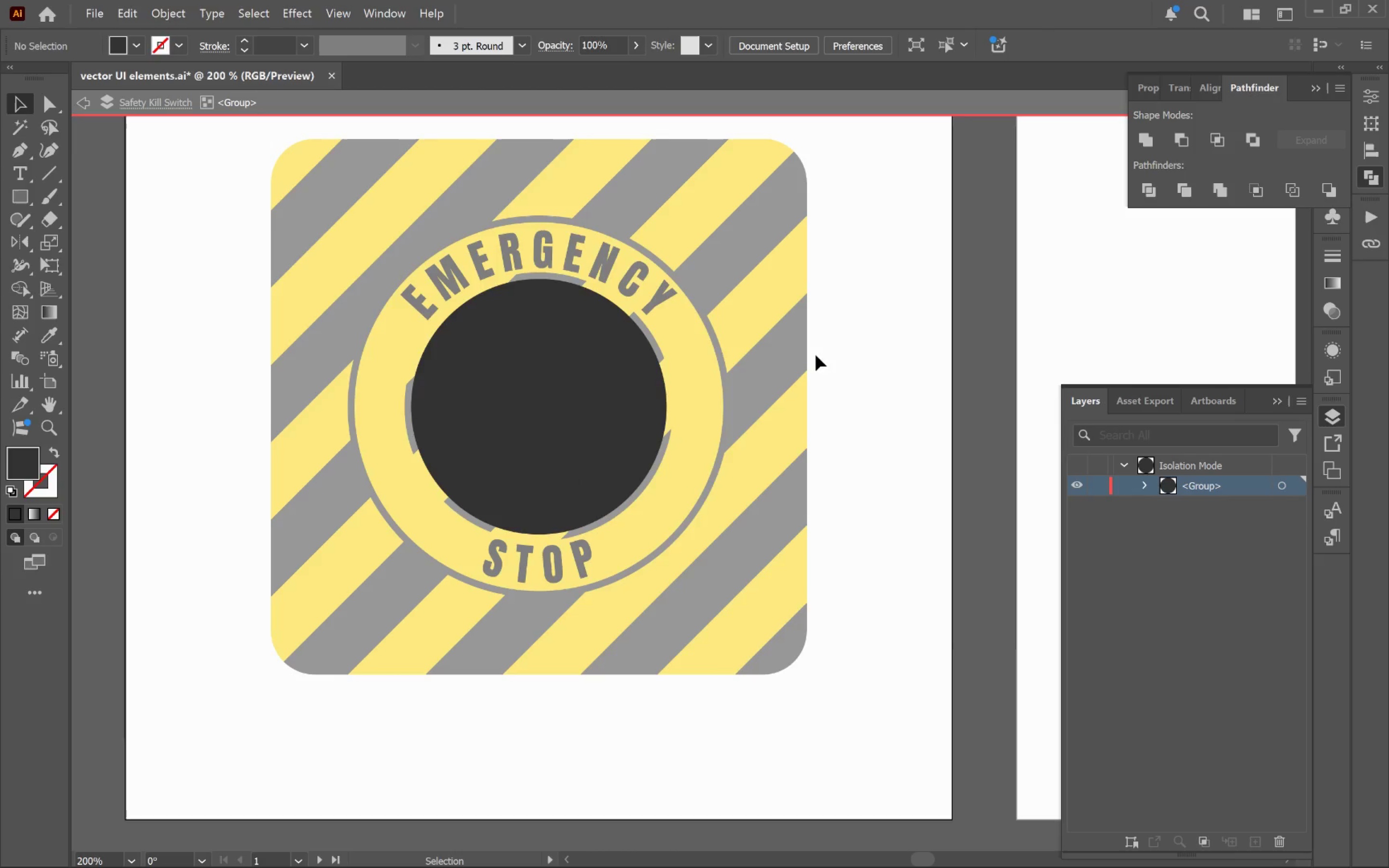 
key(Control+Shift+Z)
 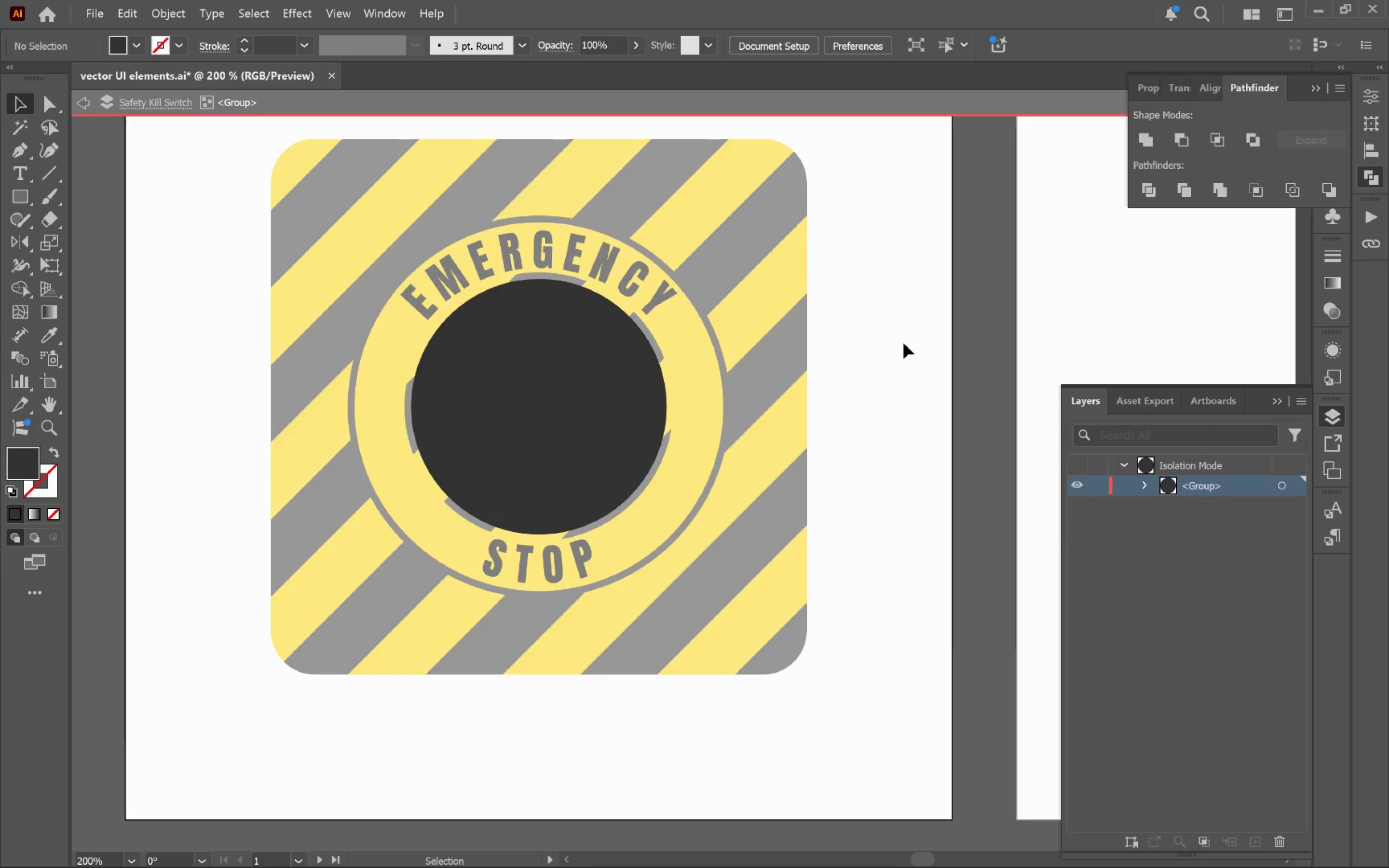 
key(Control+Z)
 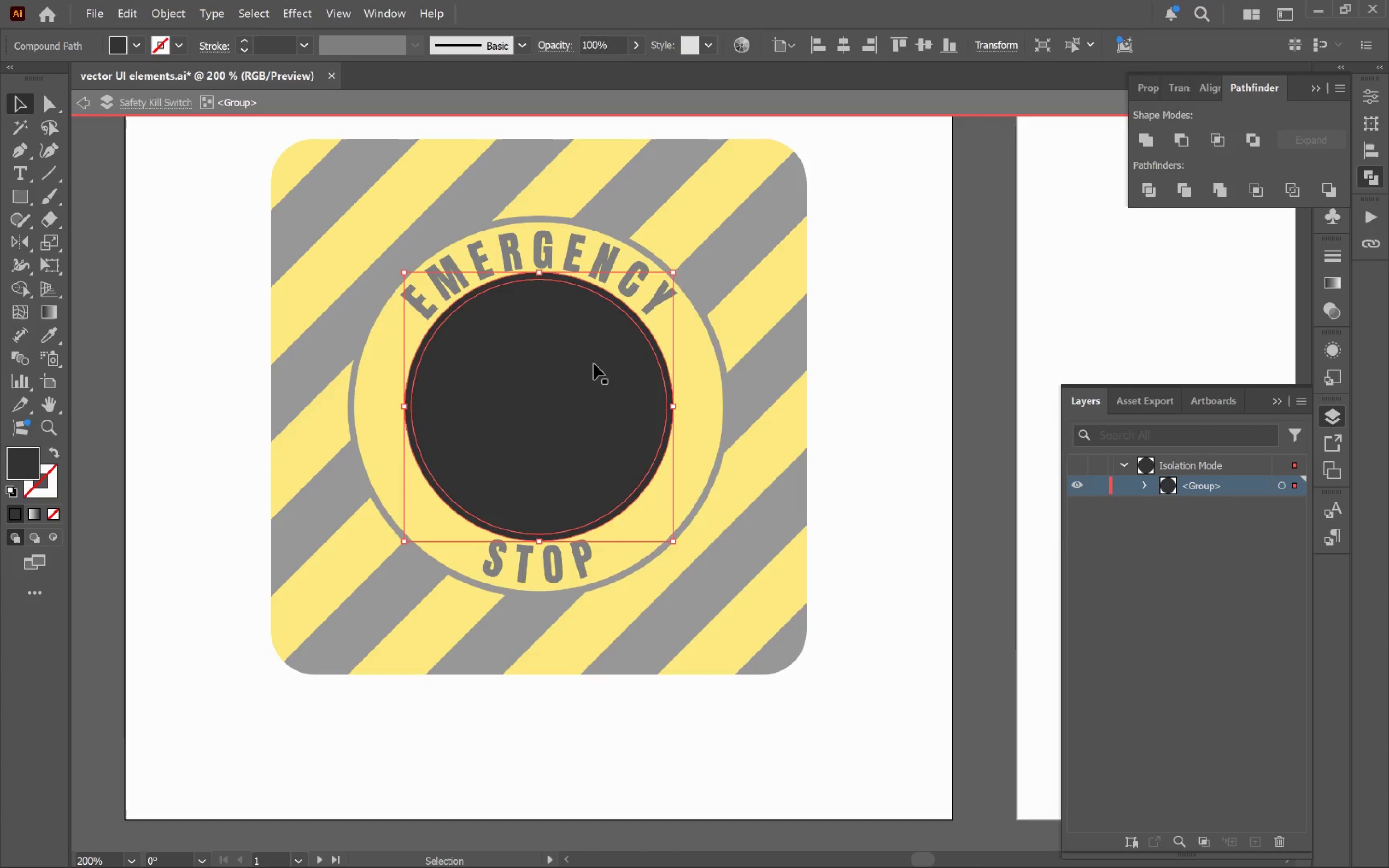 
hold_key(key=ShiftLeft, duration=0.47)
left_click([583, 374])
 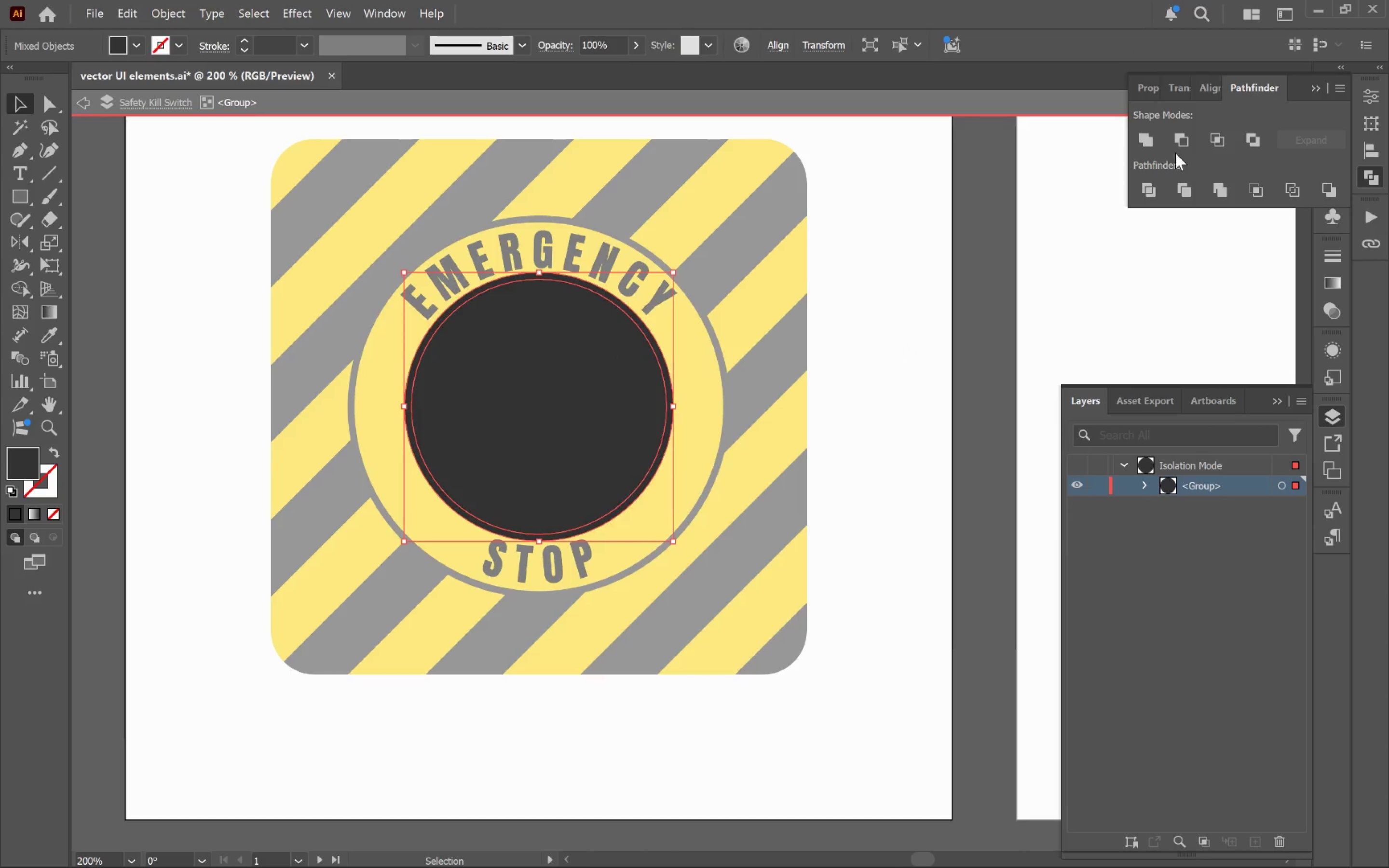 
left_click([1147, 143])
 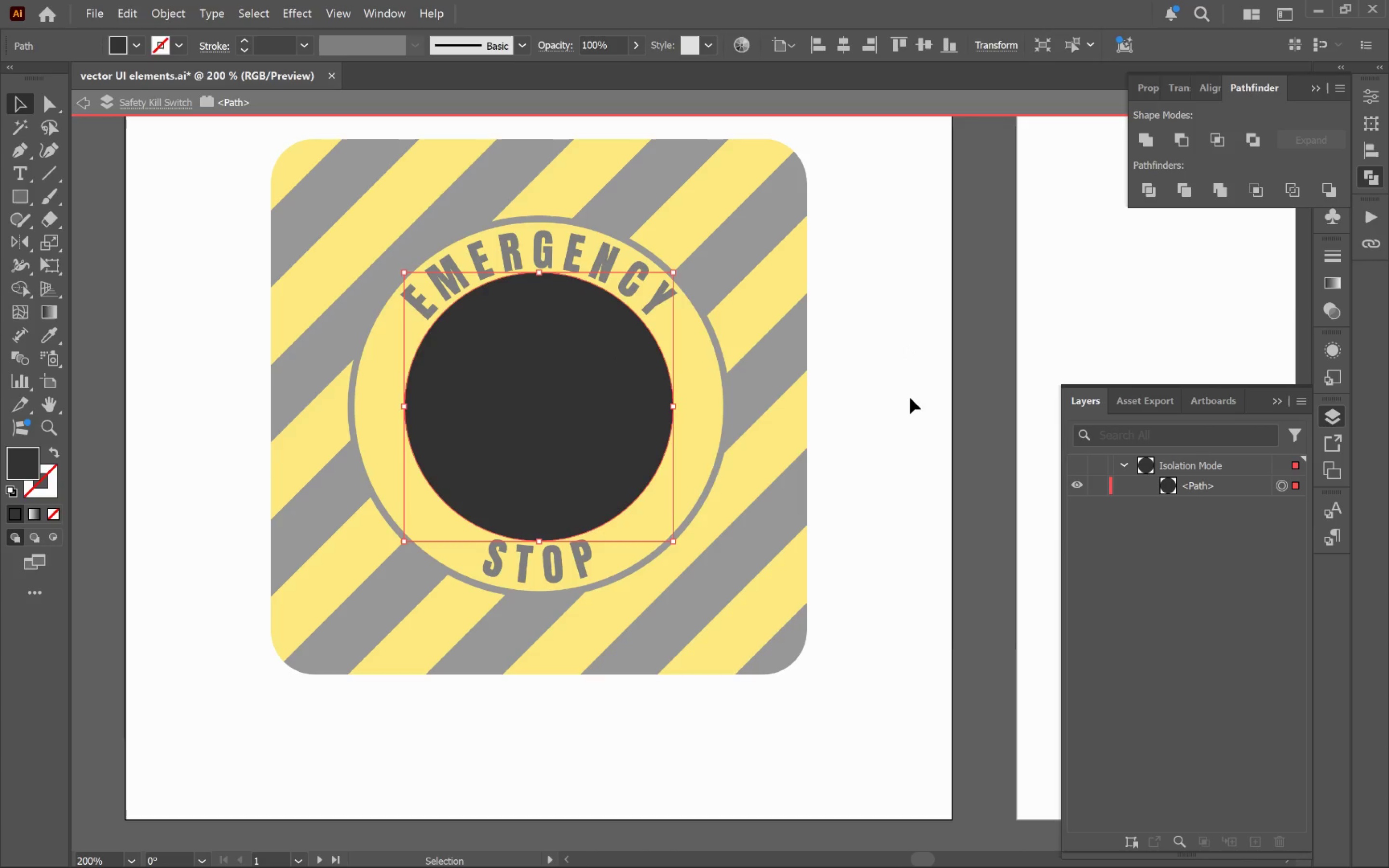 
double_click([910, 368])
 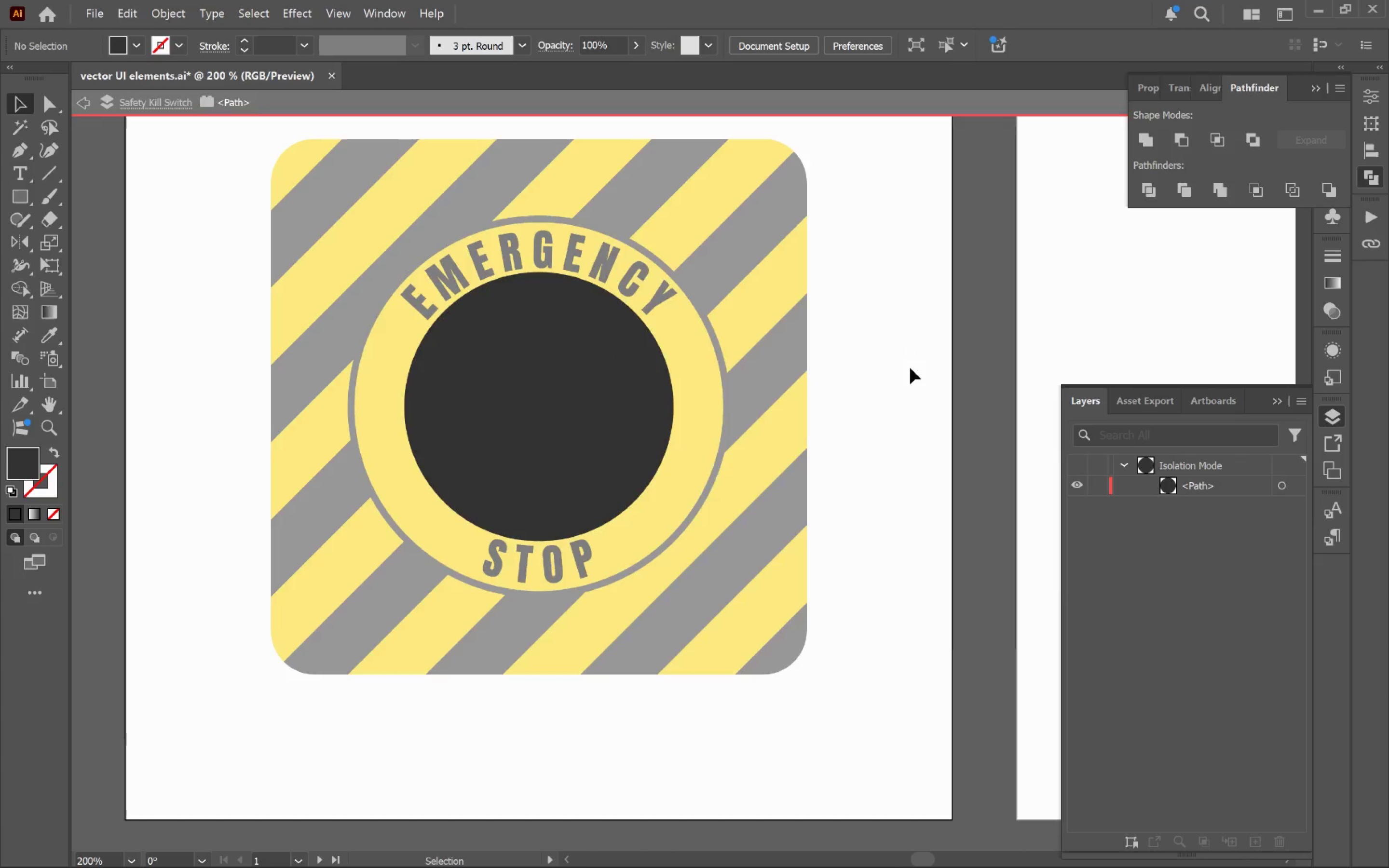 
triple_click([910, 368])
 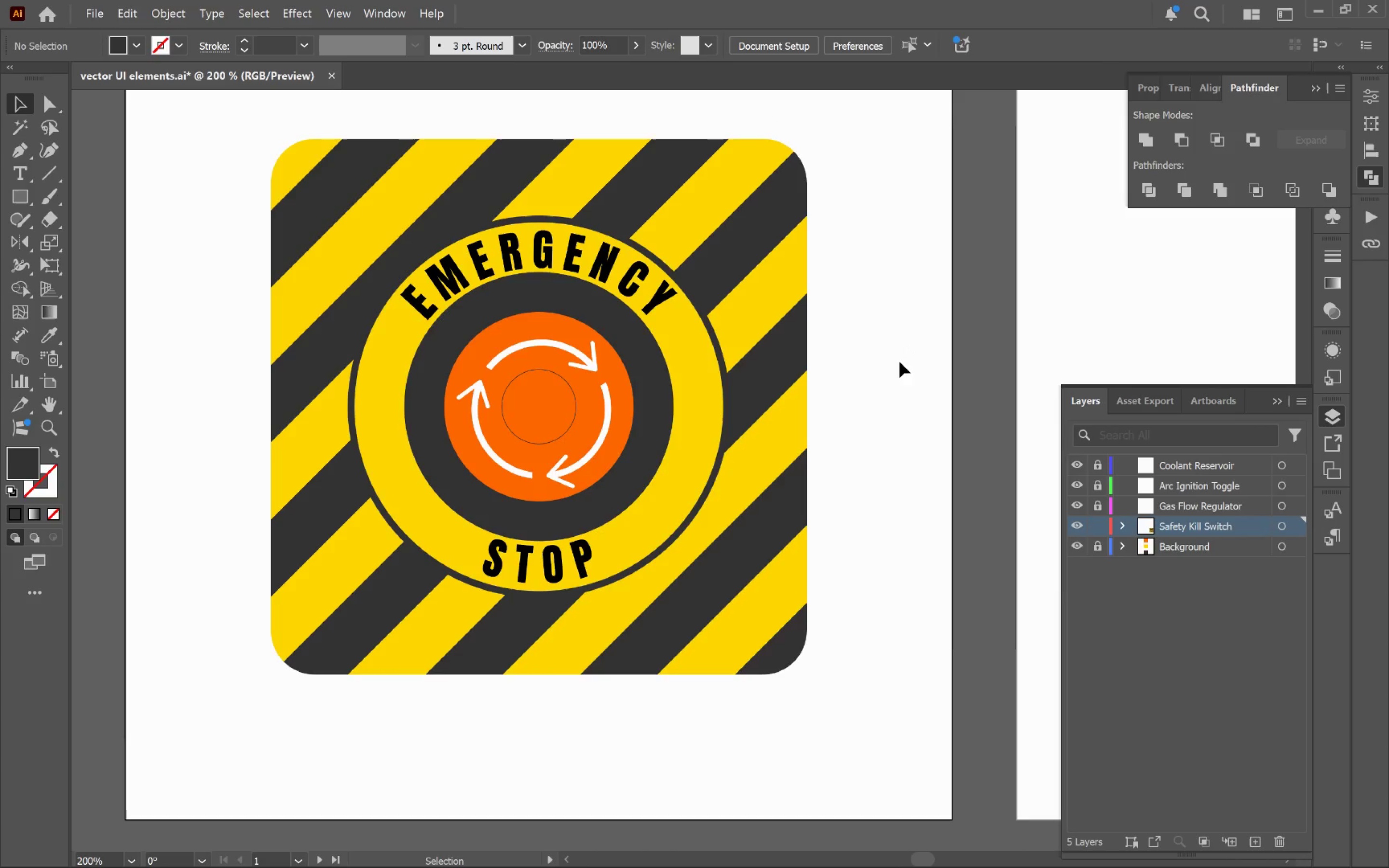 
key(Alt+Tab)
 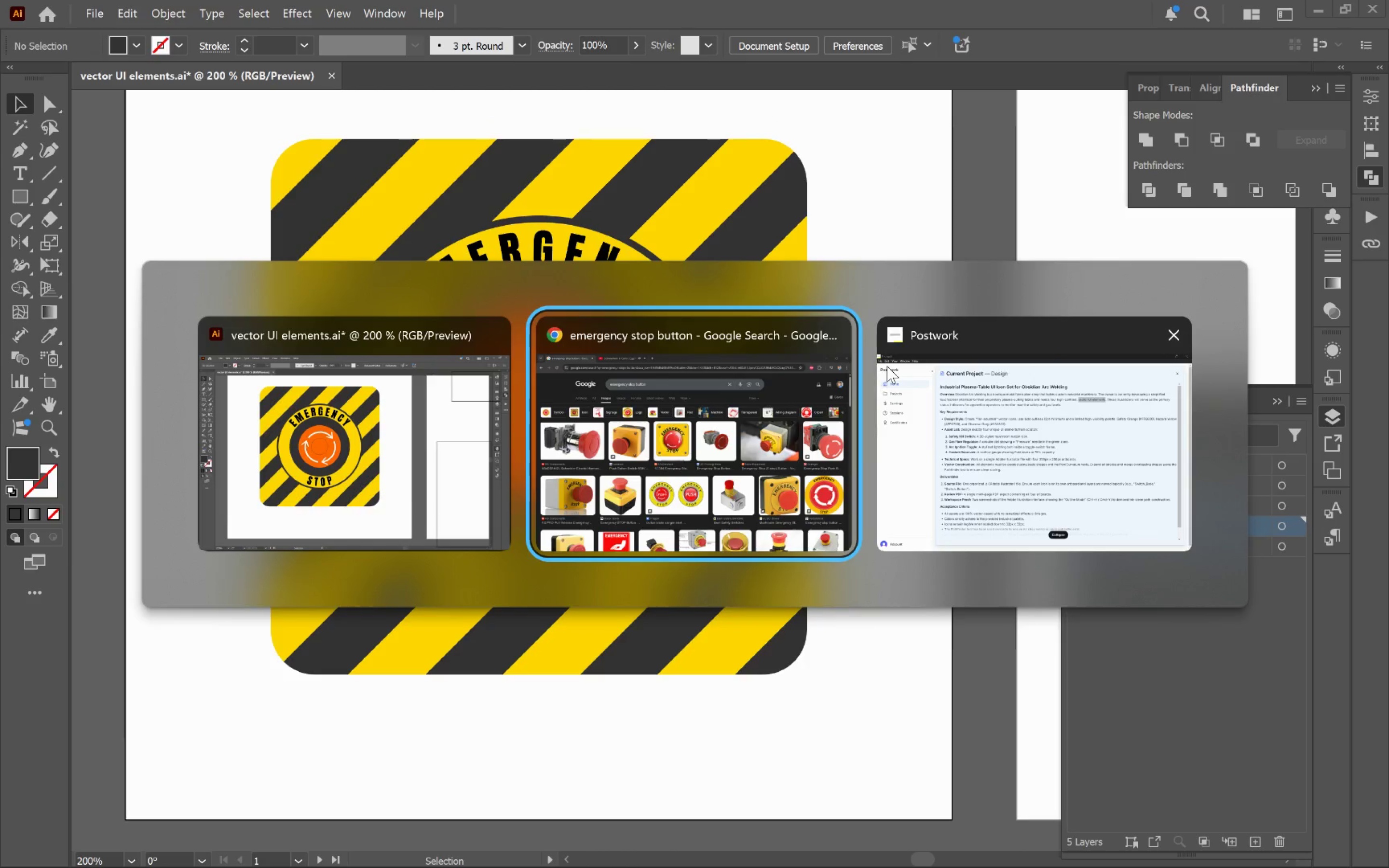 
key(Alt+Tab)